 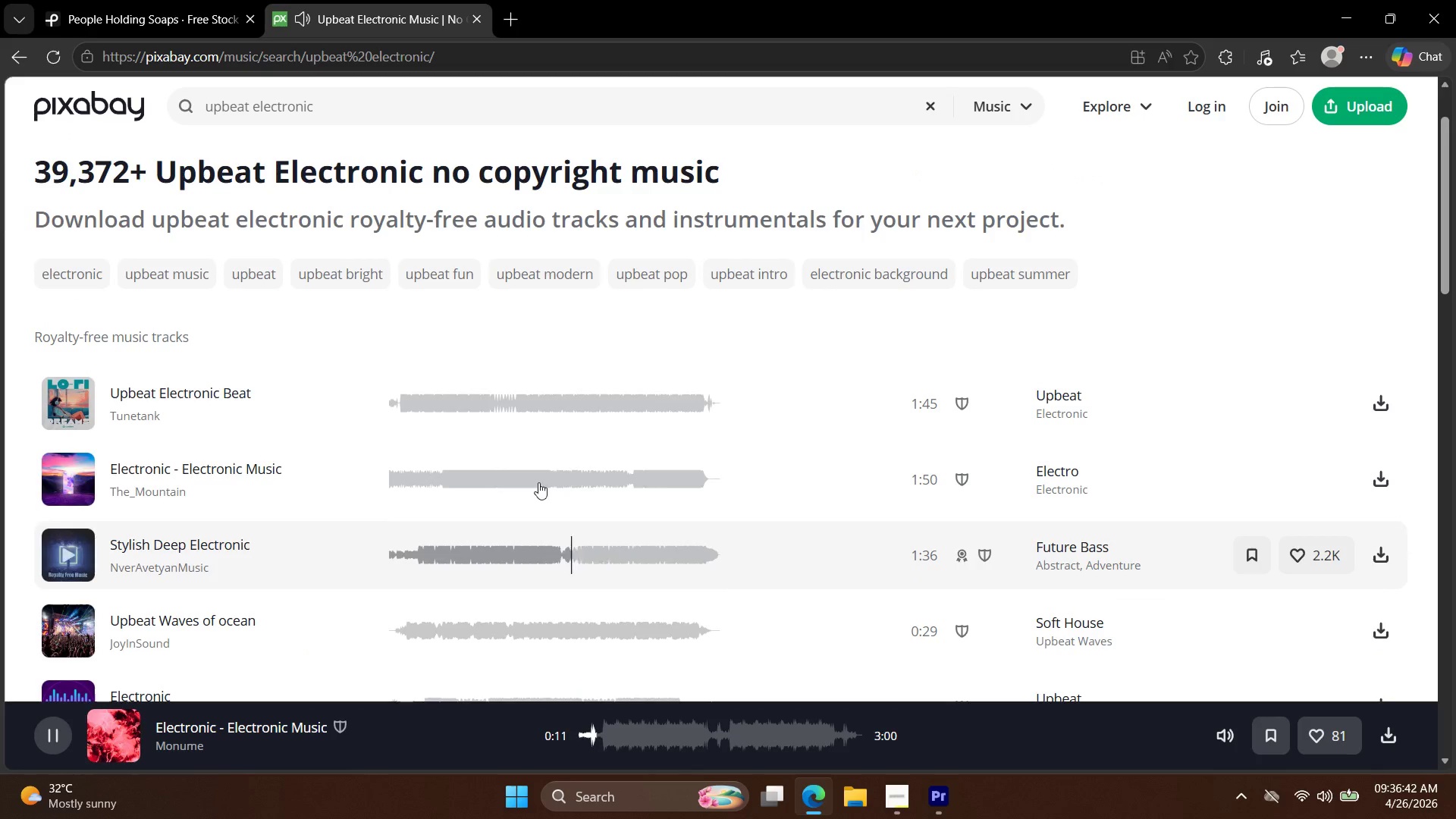 
left_click([387, 108])
 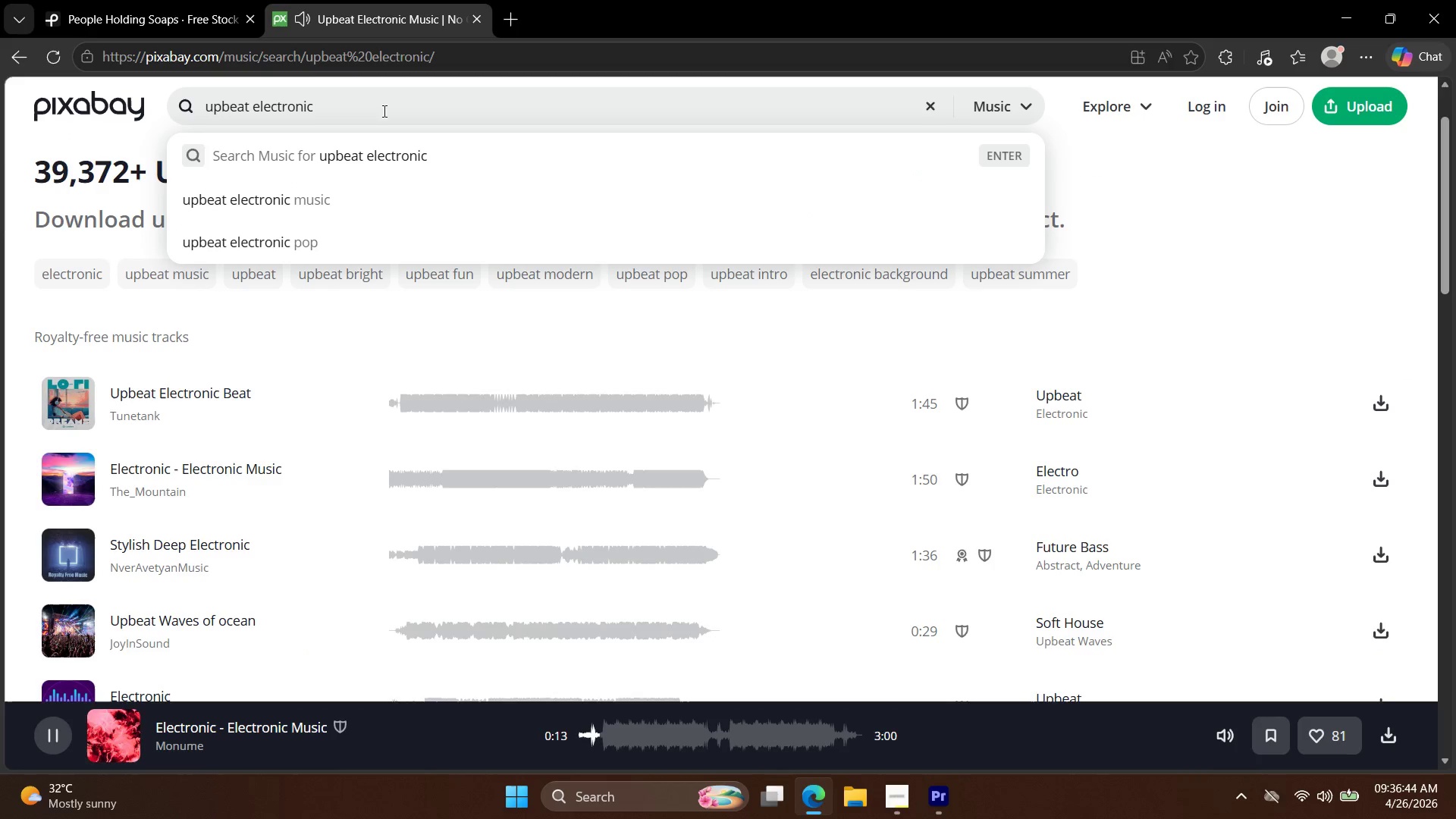 
double_click([383, 111])
 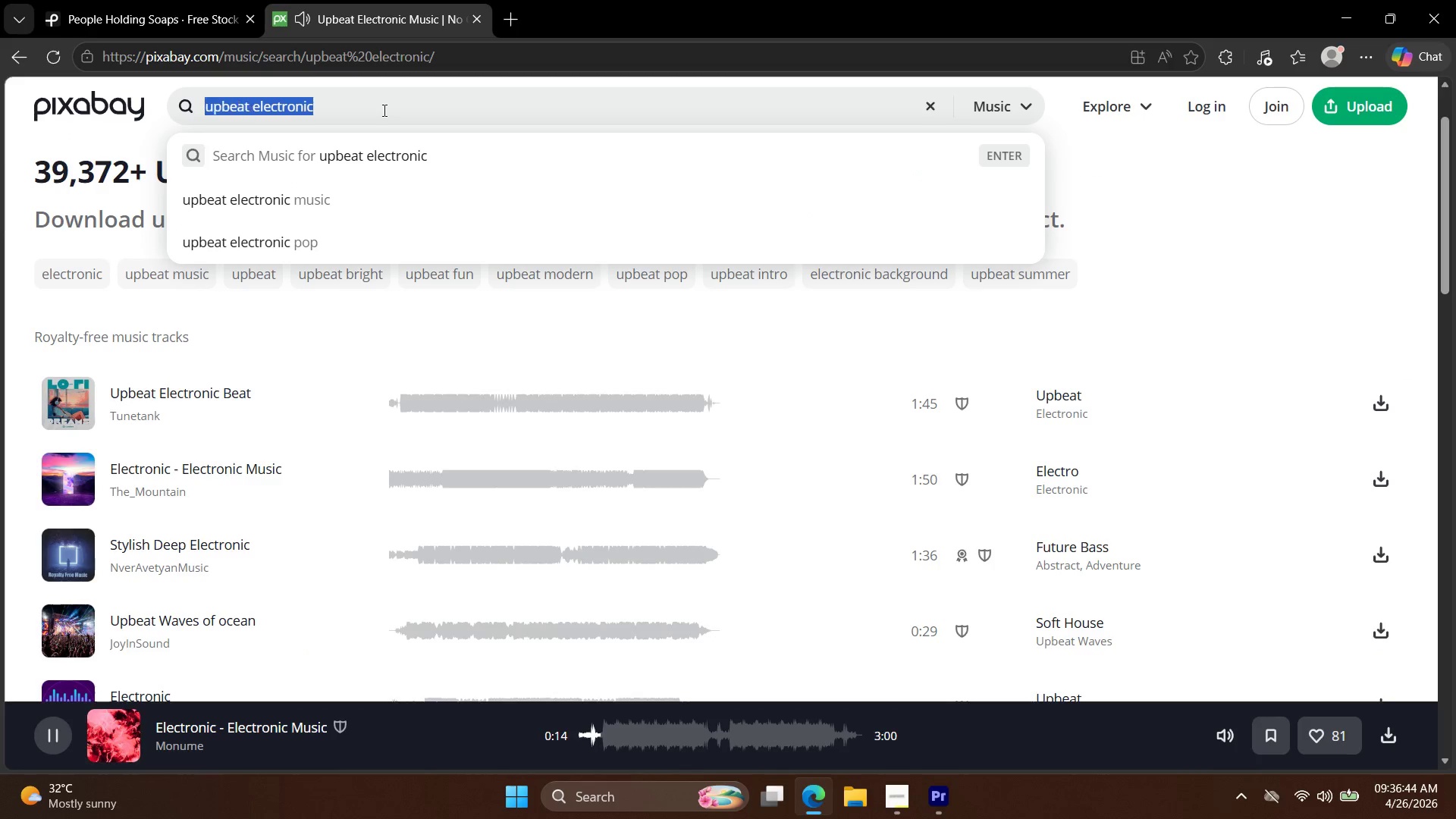 
triple_click([383, 110])
 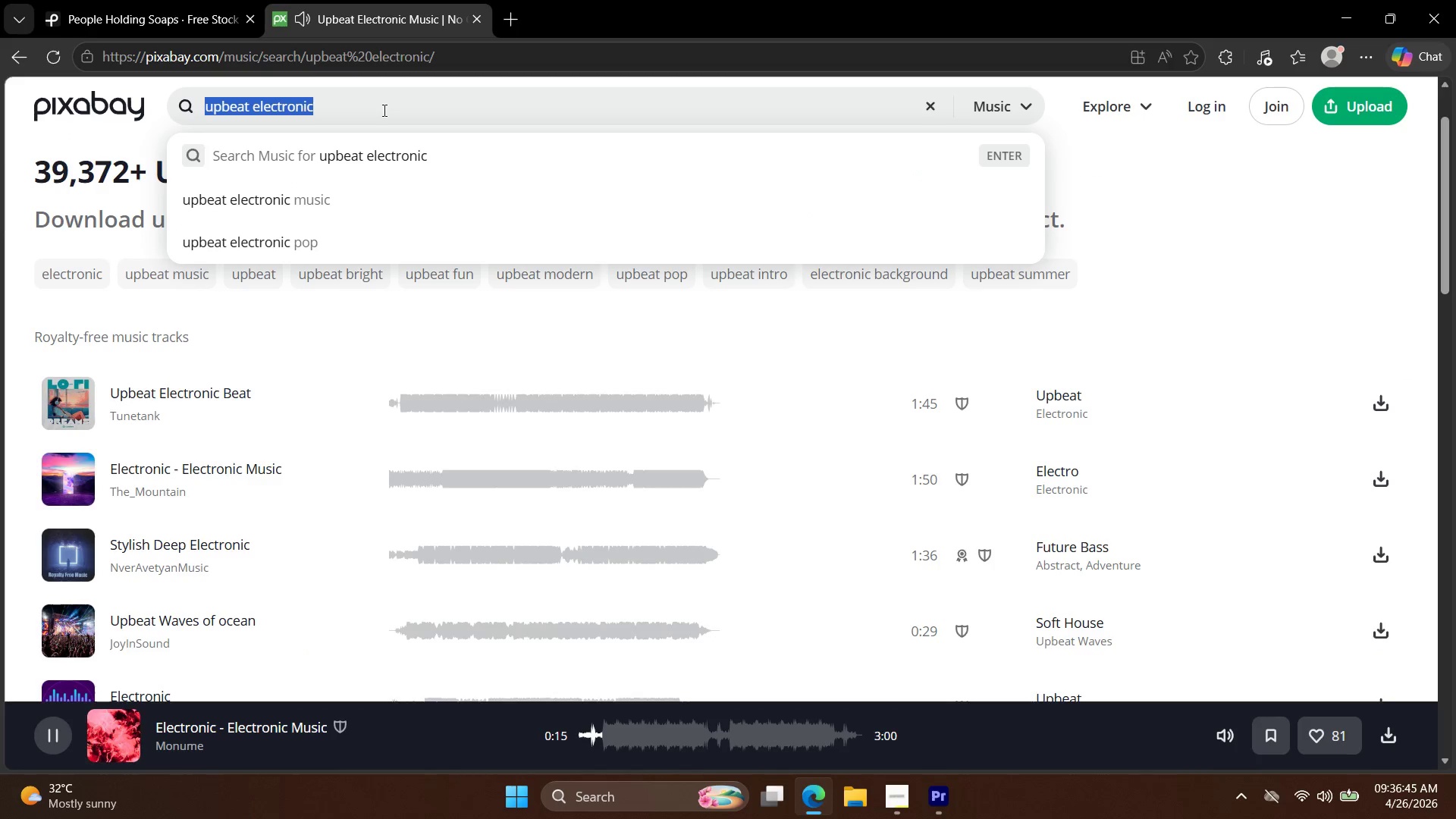 
type(fashio)
key(Backspace)
type(n)
key(Backspace)
key(Backspace)
type(ion n)
key(Backspace)
type(and music)
 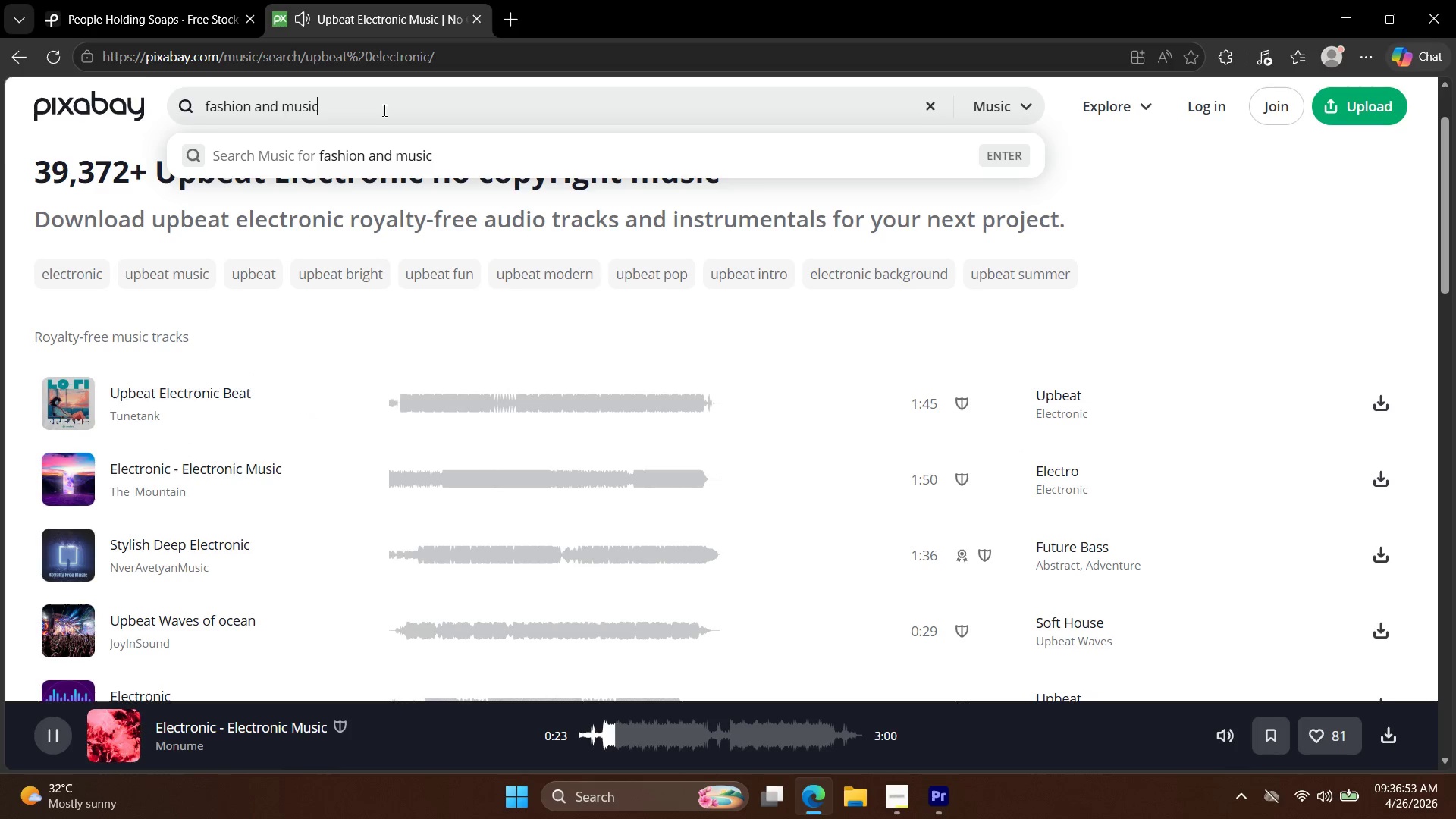 
key(Enter)
 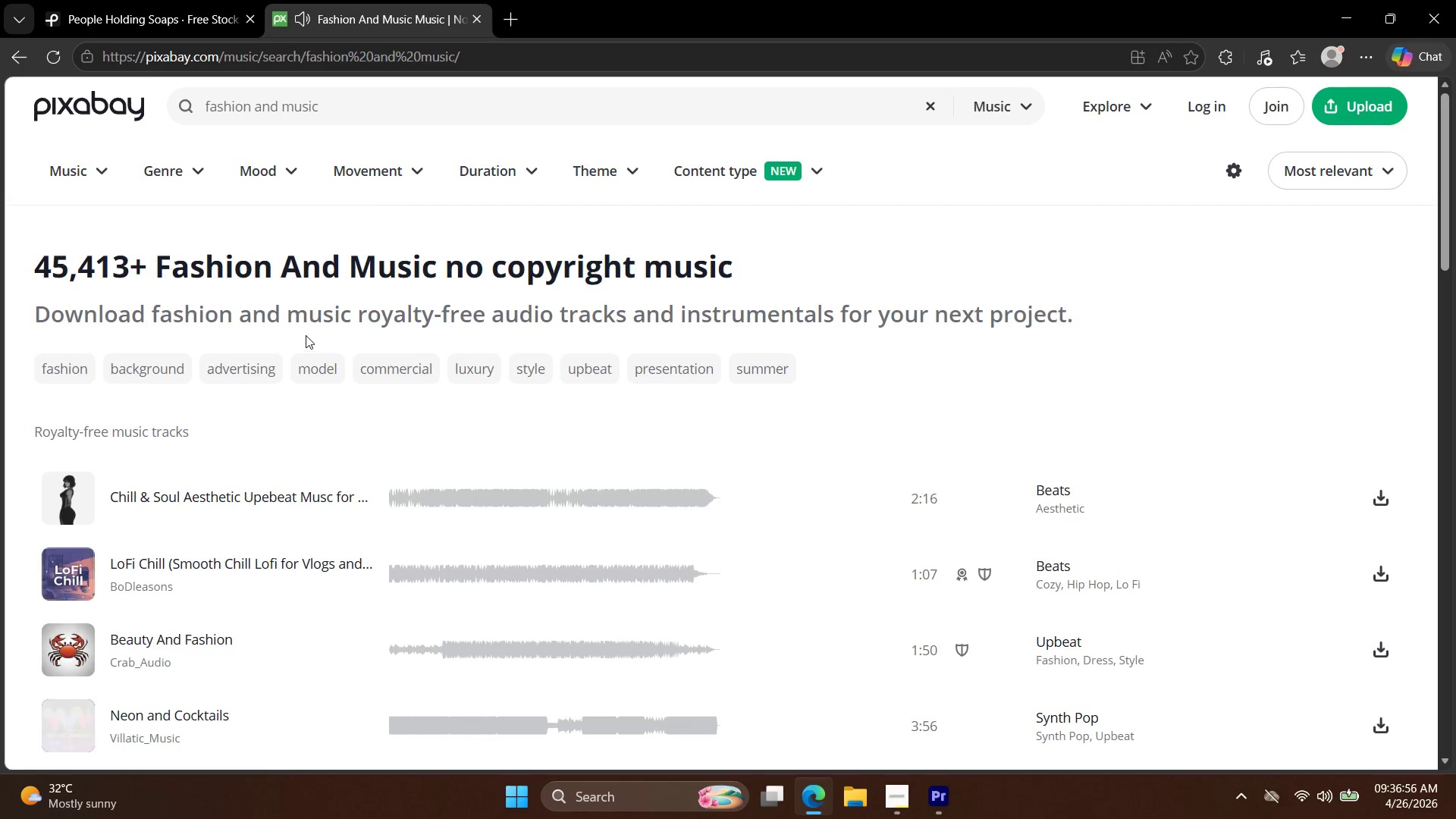 
left_click([68, 494])
 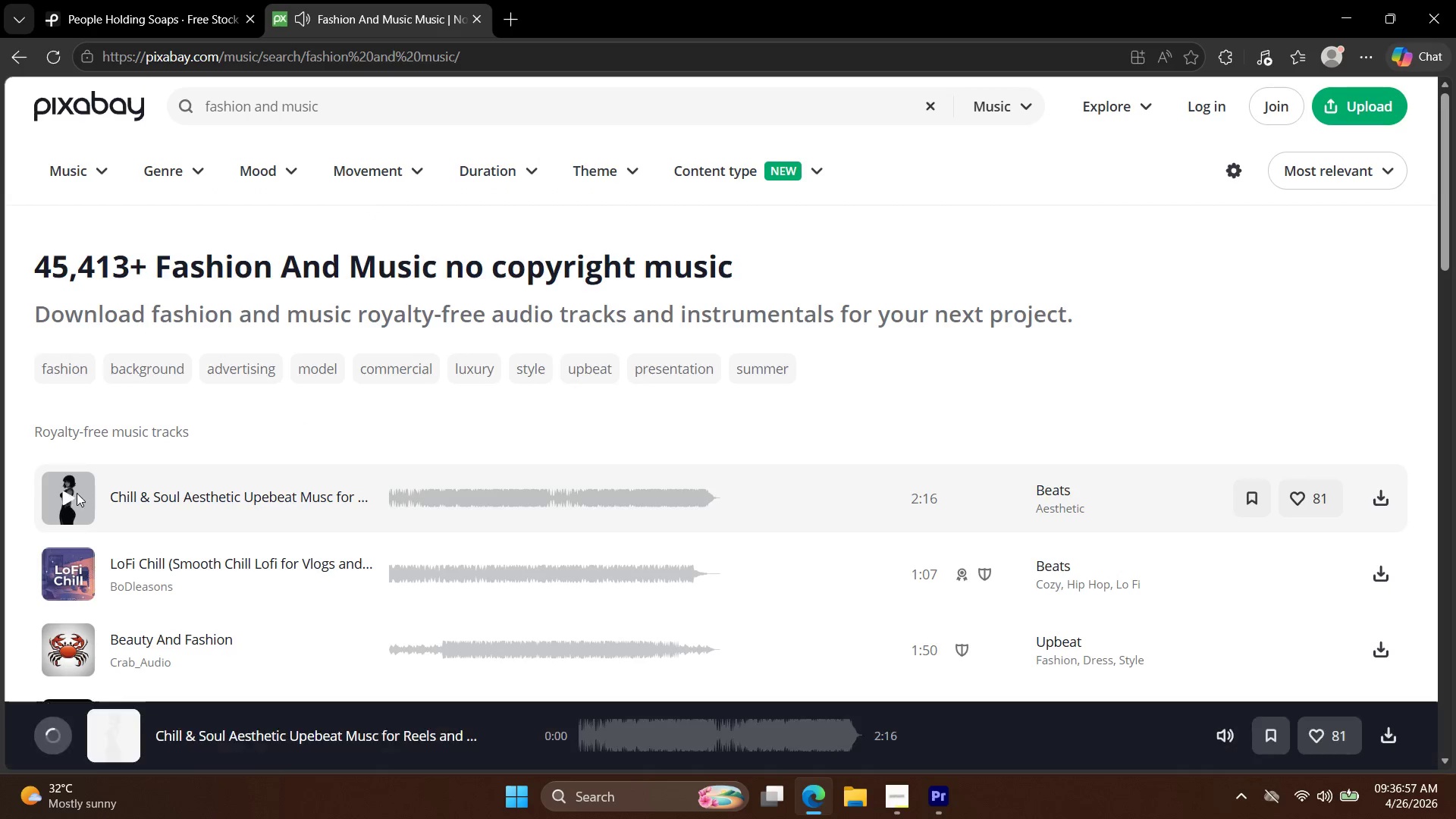 
mouse_move([195, 486])
 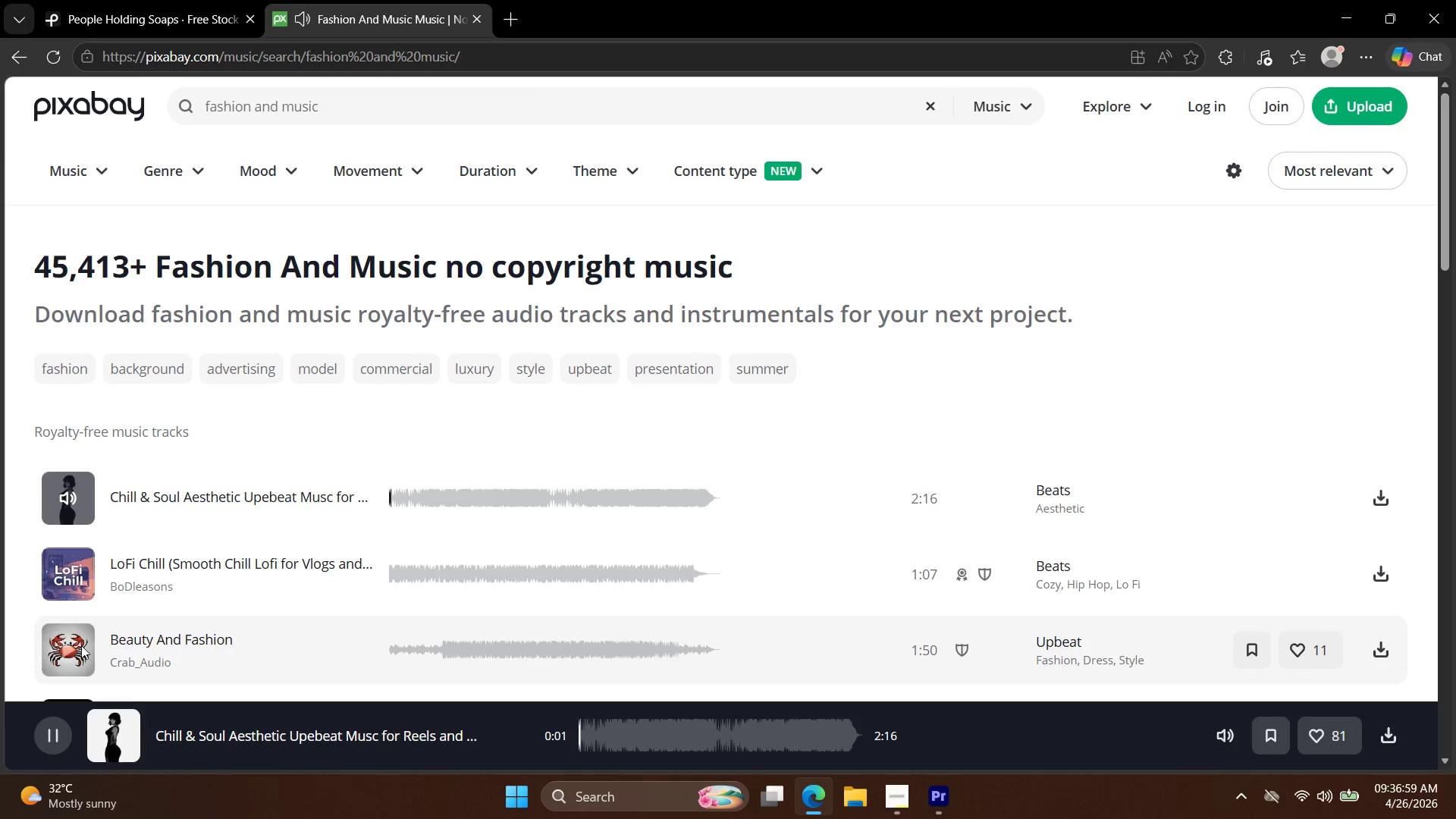 
left_click([74, 648])
 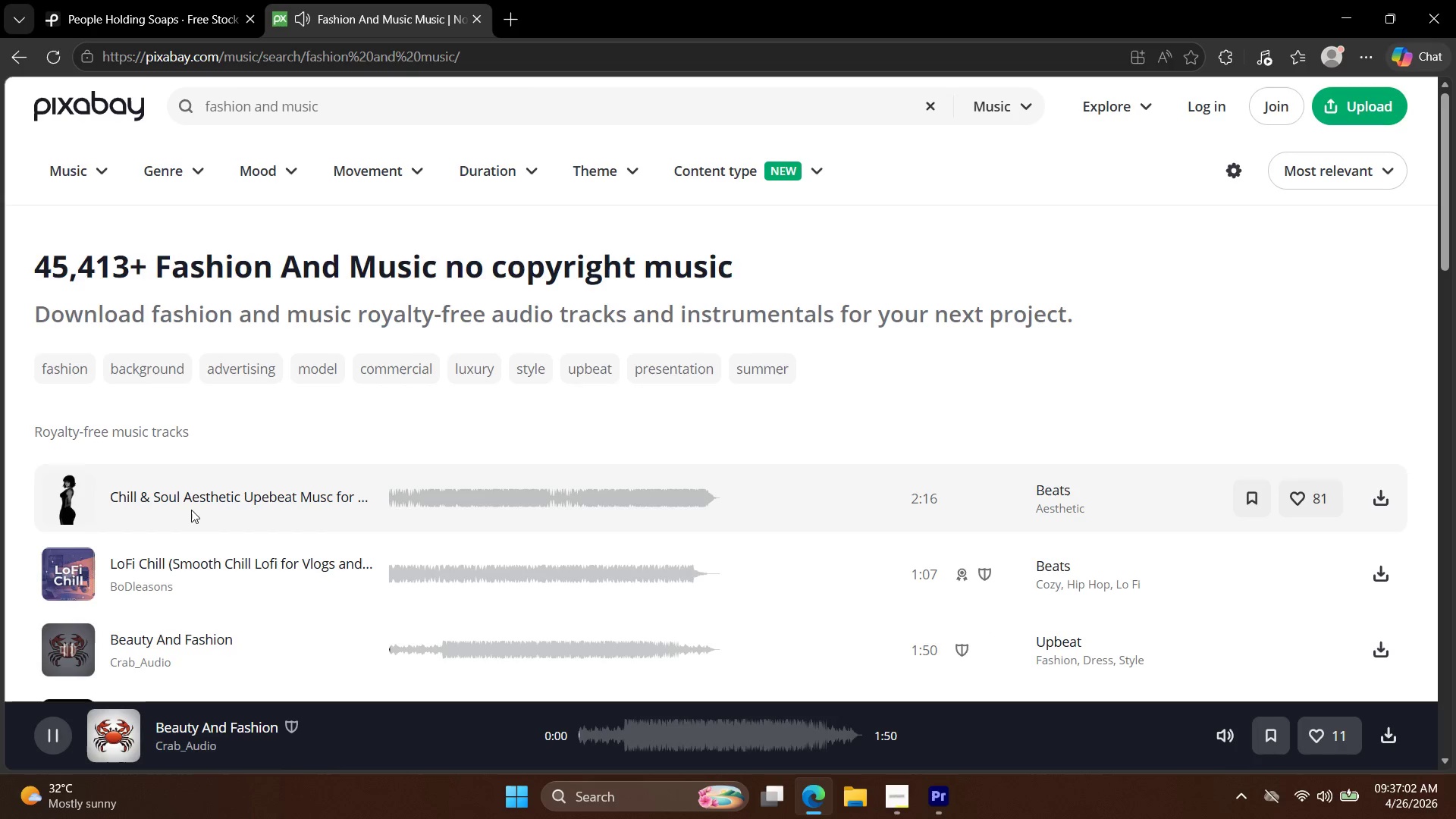 
scroll: coordinate [193, 513], scroll_direction: down, amount: 3.0
 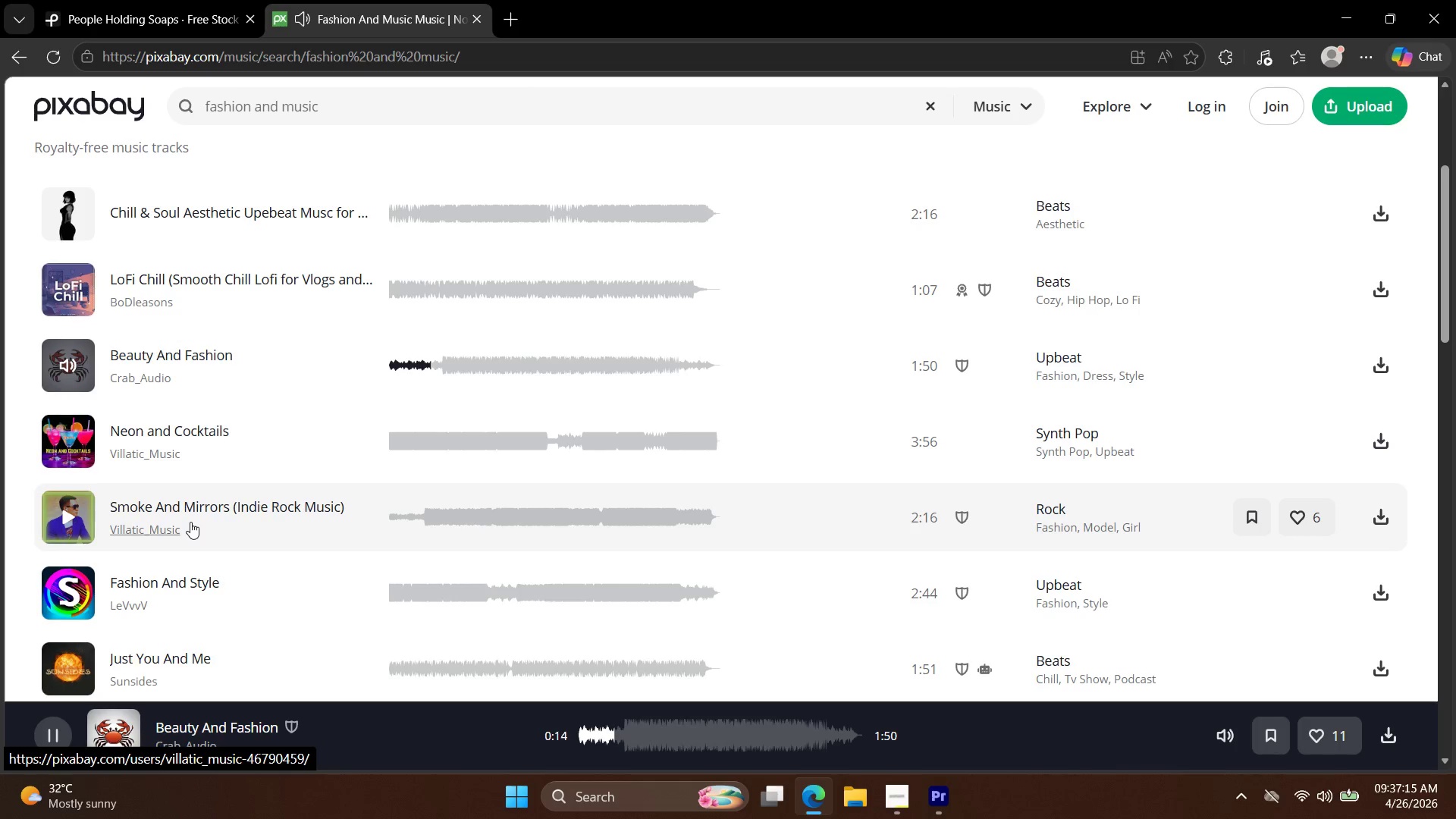 
wait(17.22)
 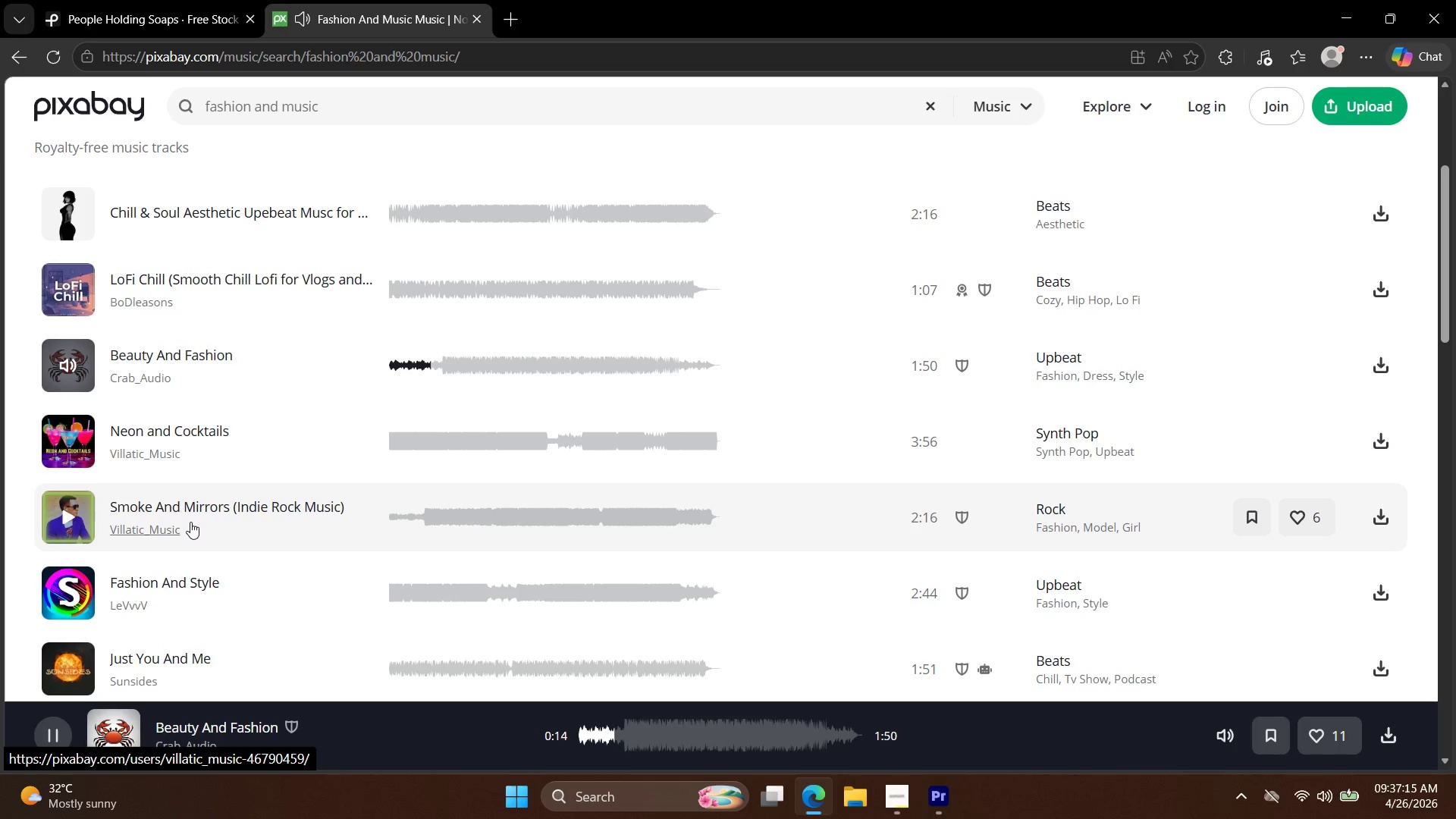 
left_click([1381, 366])
 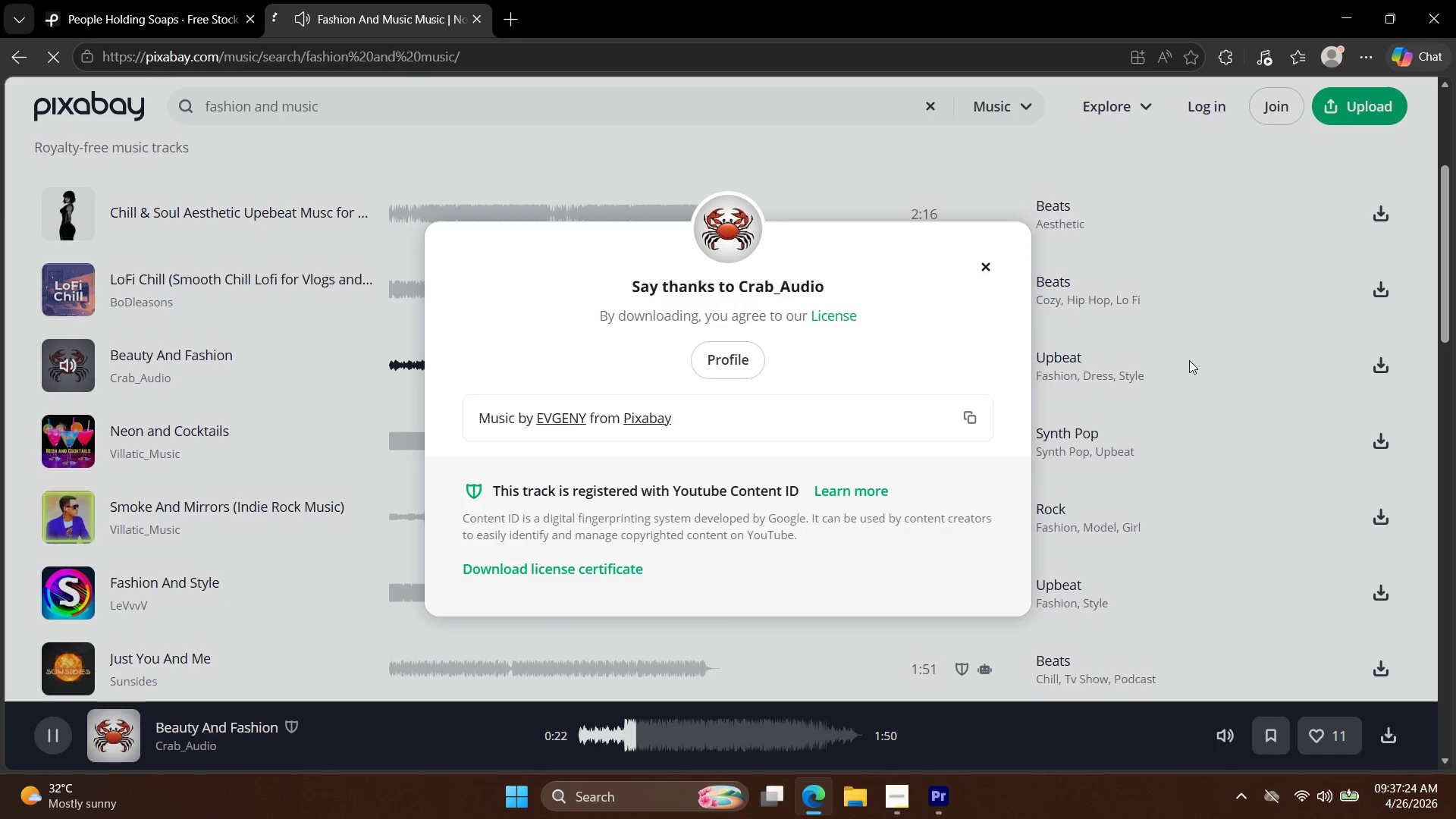 
left_click([981, 265])
 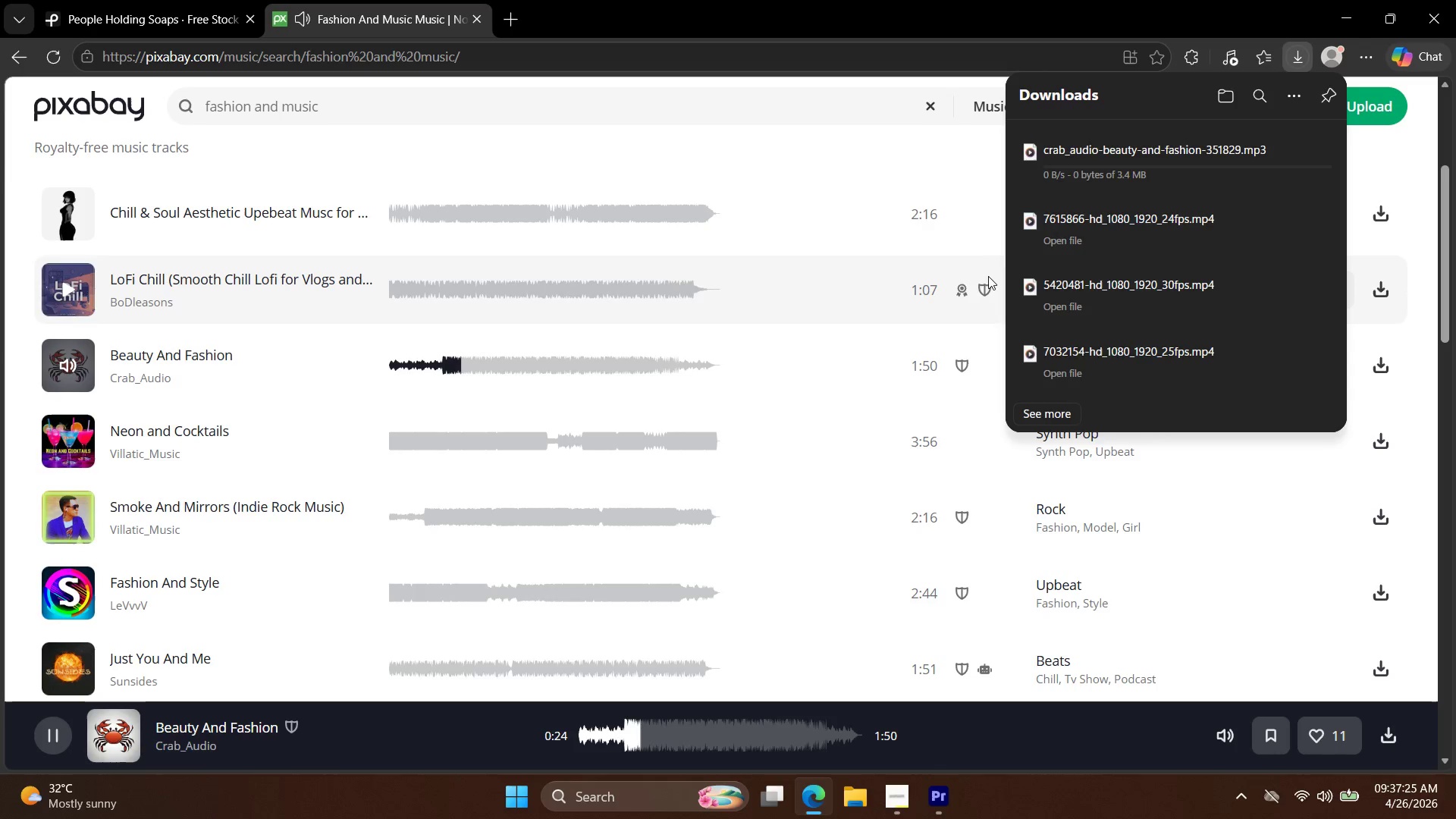 
mouse_move([1192, 144])
 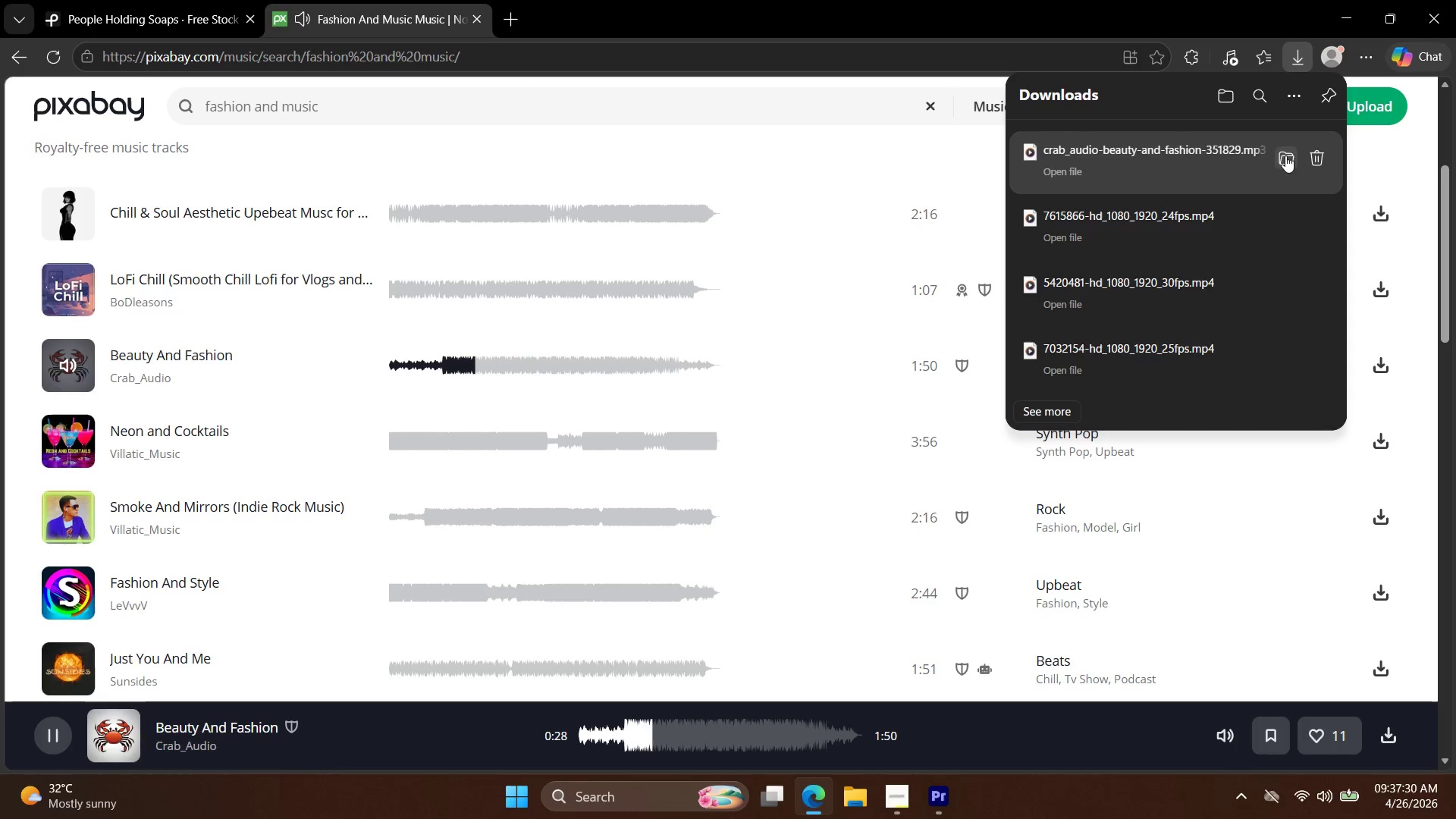 
left_click([1285, 156])
 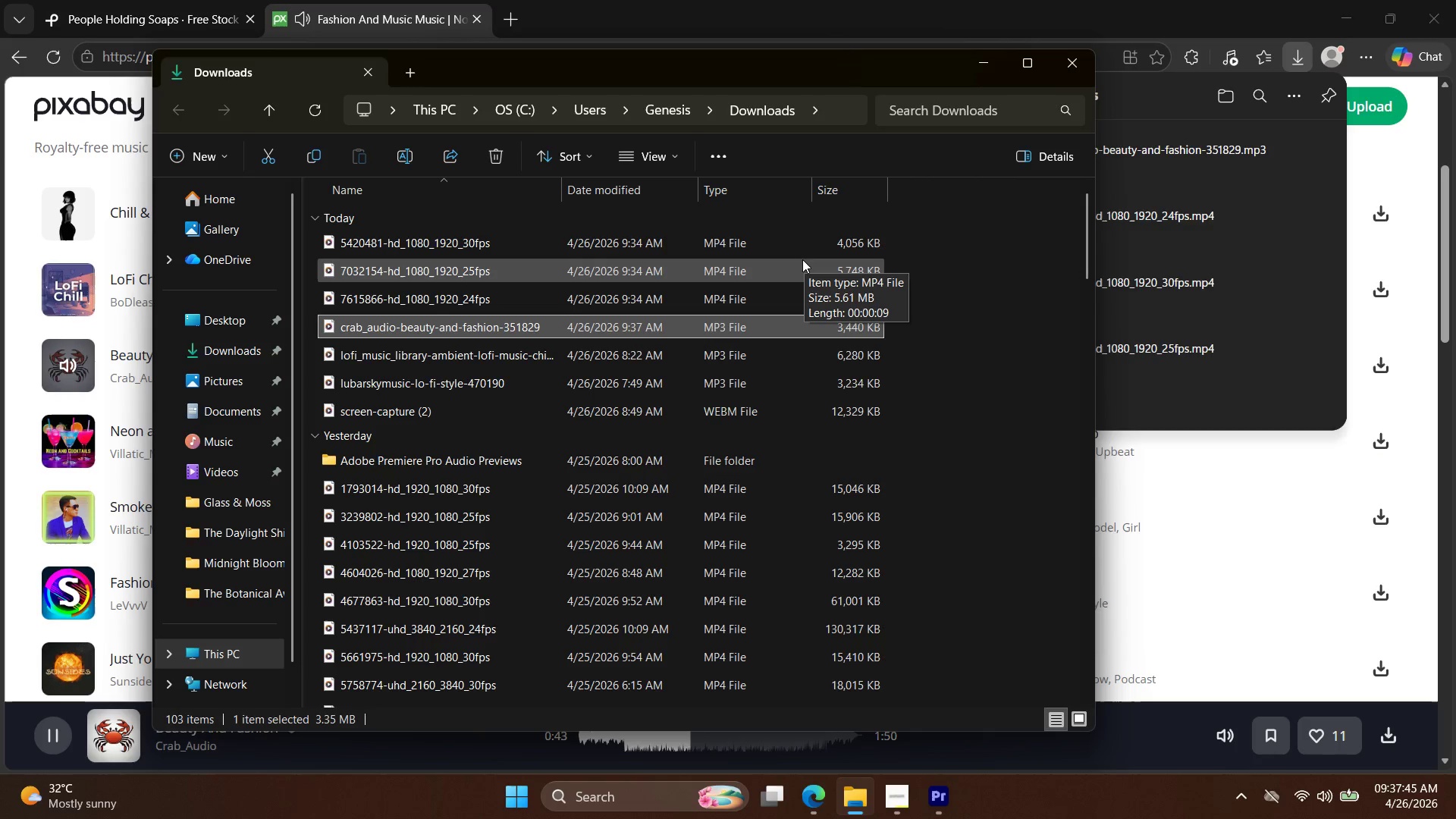 
wait(19.67)
 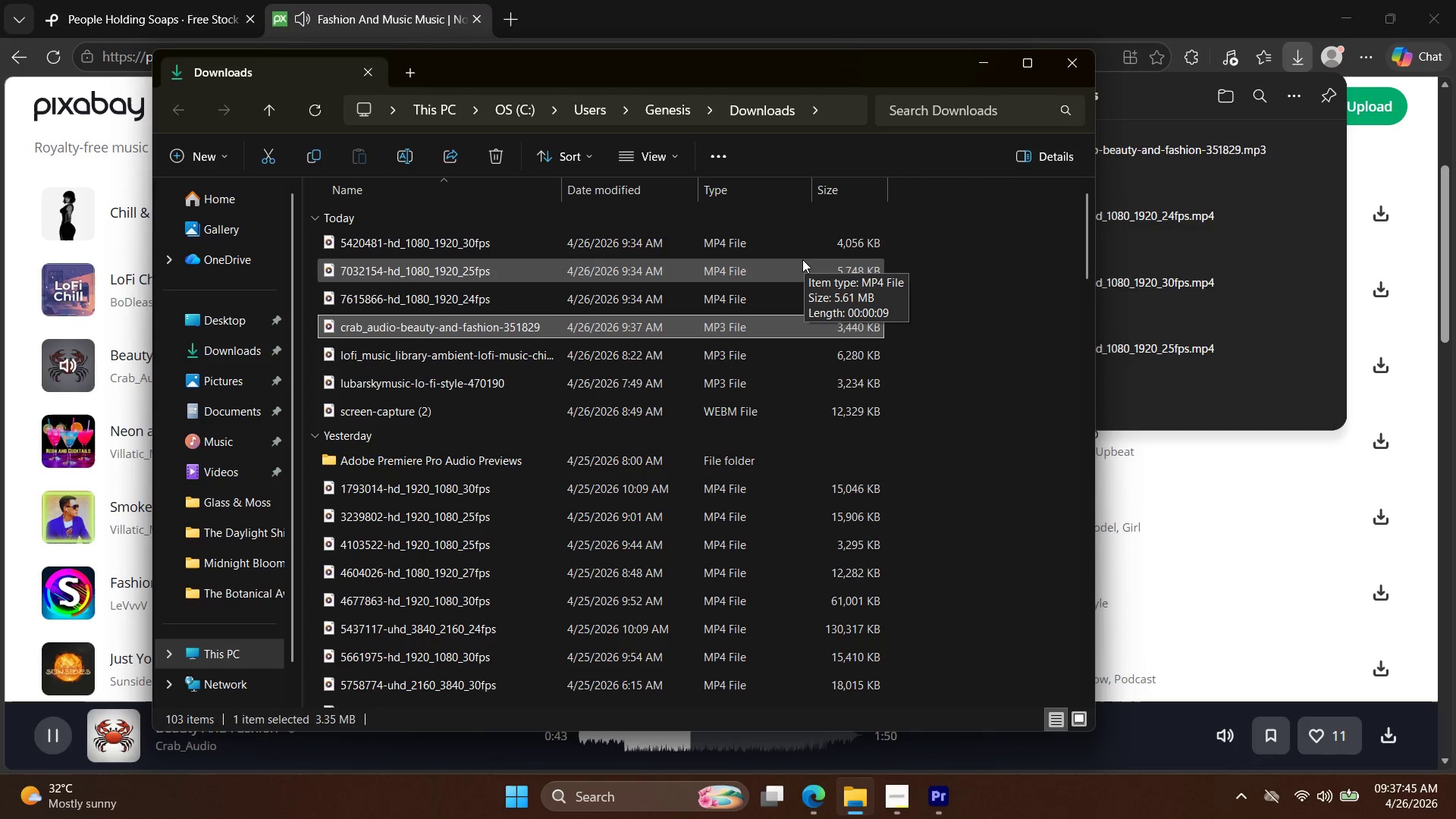 
left_click([1286, 162])
 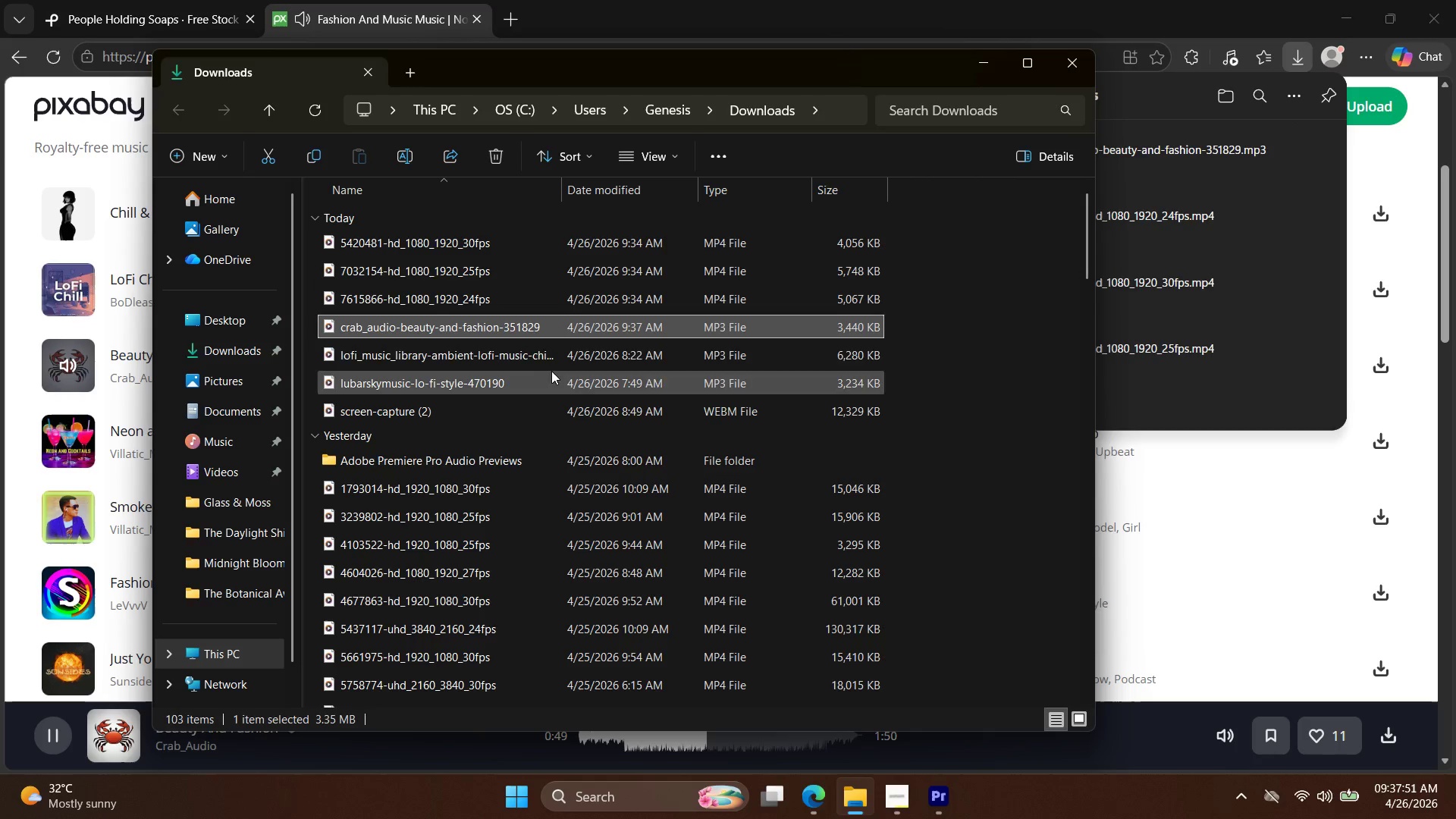 
right_click([548, 328])
 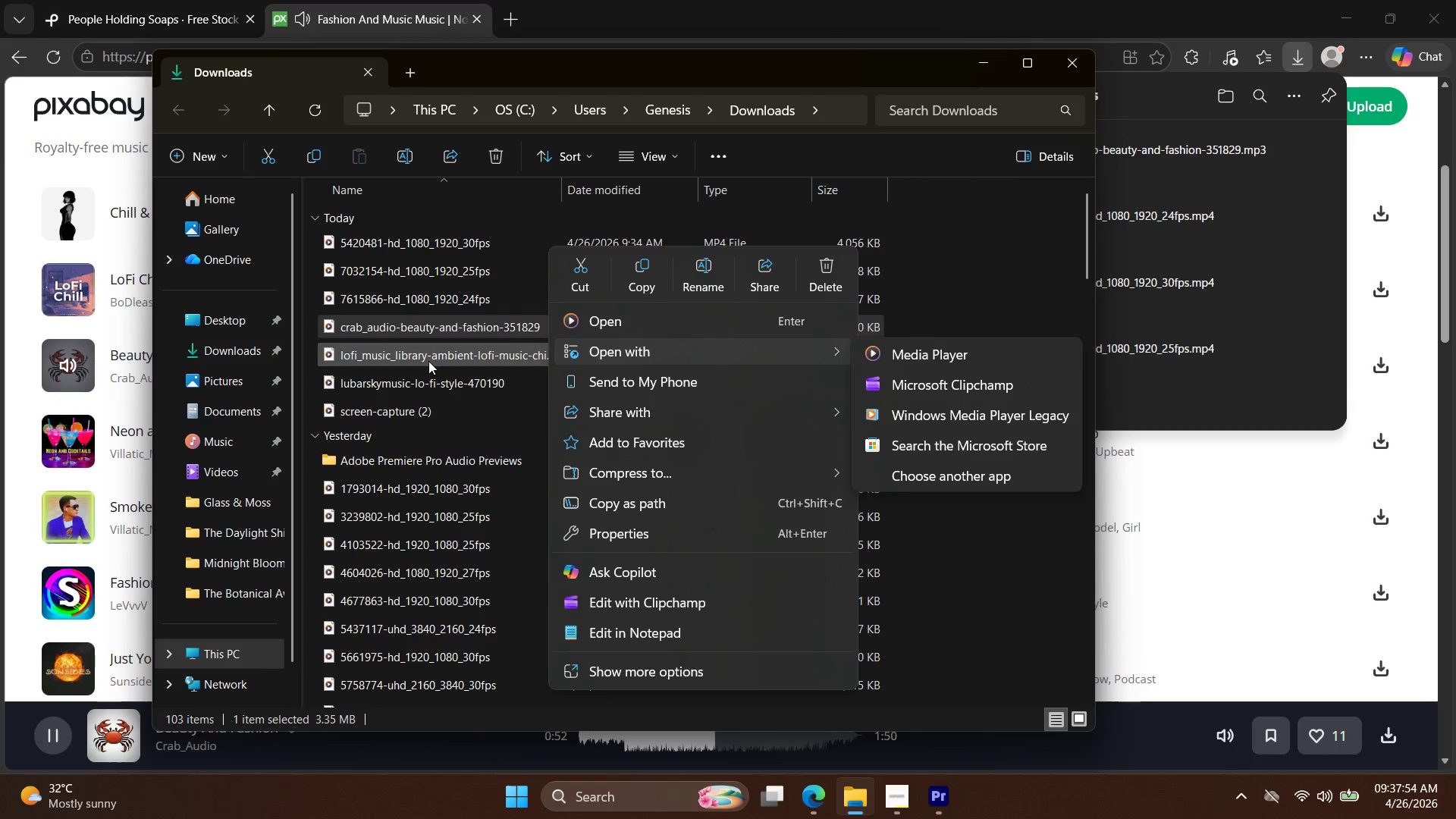 
left_click([221, 347])
 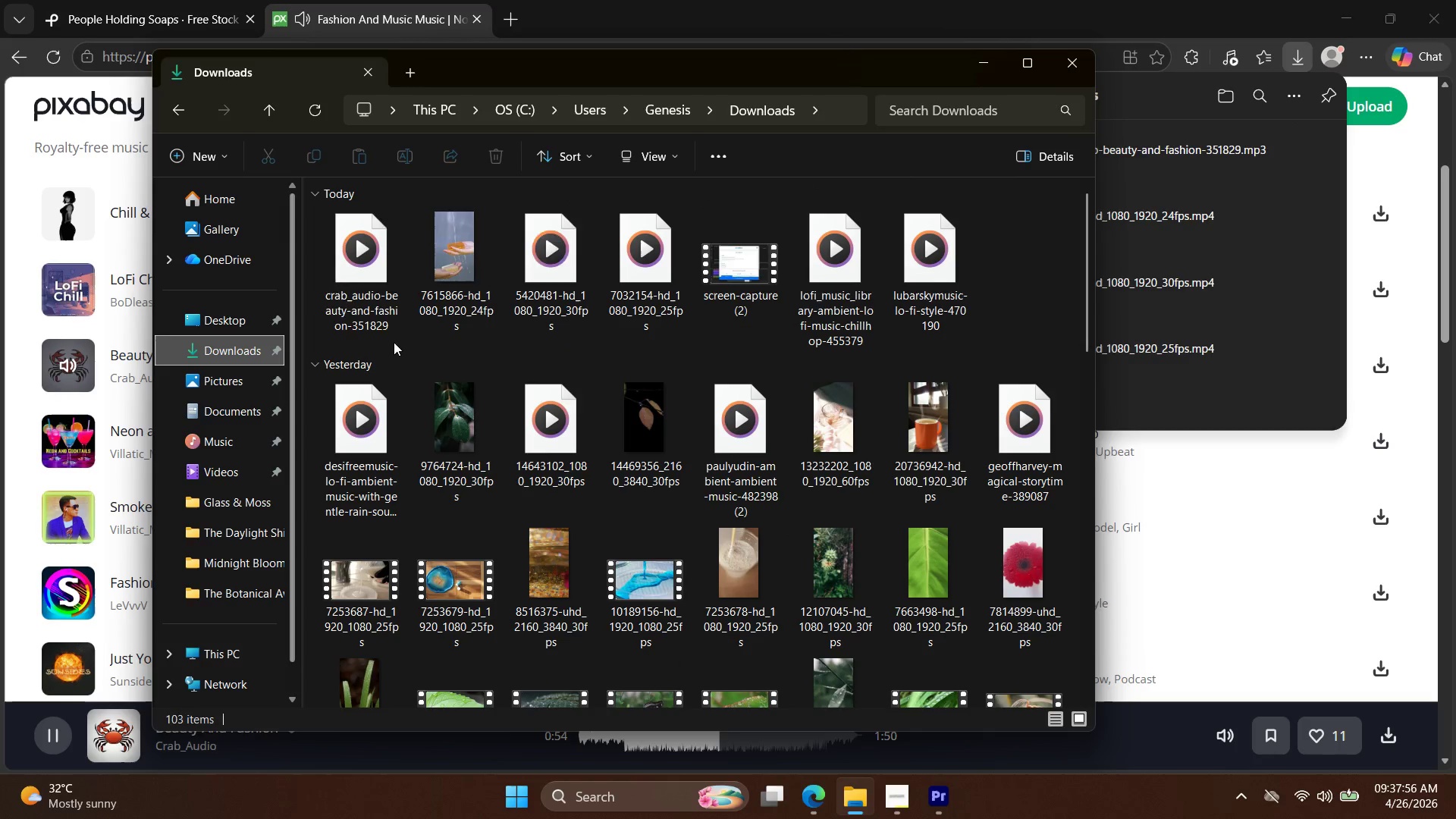 
left_click([350, 280])
 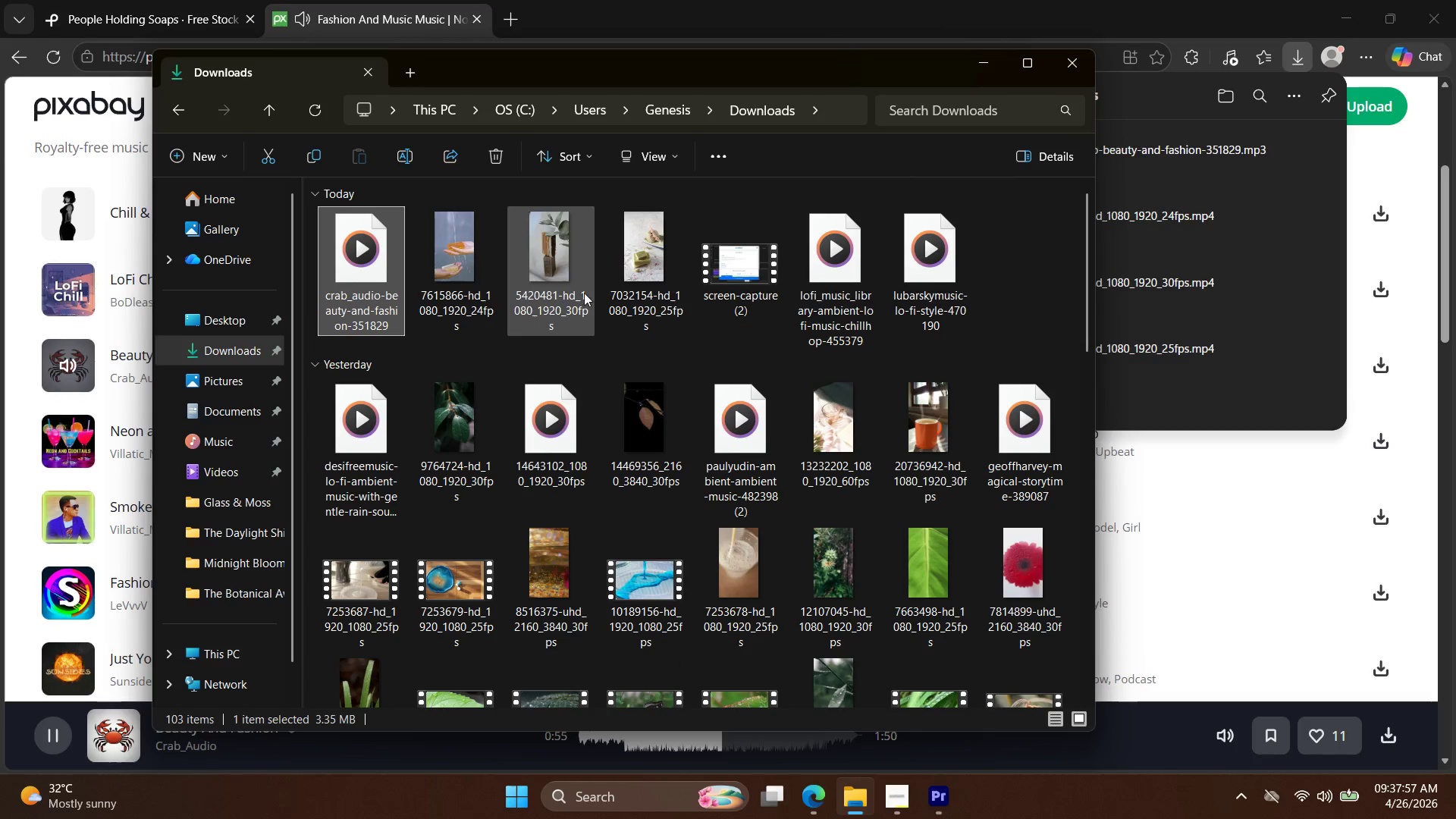 
hold_key(key=ShiftLeft, duration=0.38)
left_click([653, 279])
 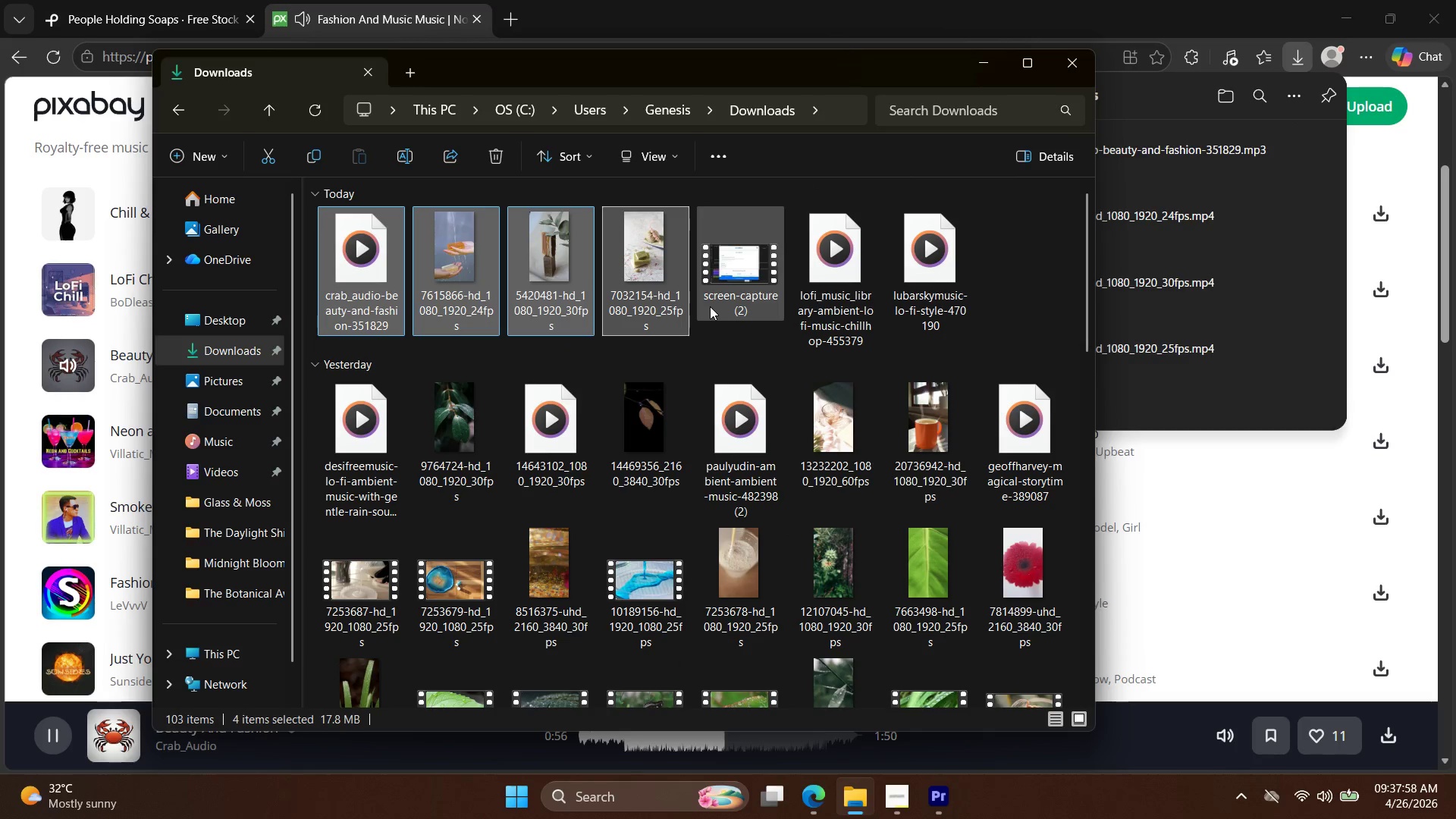 
key(Control+C)
 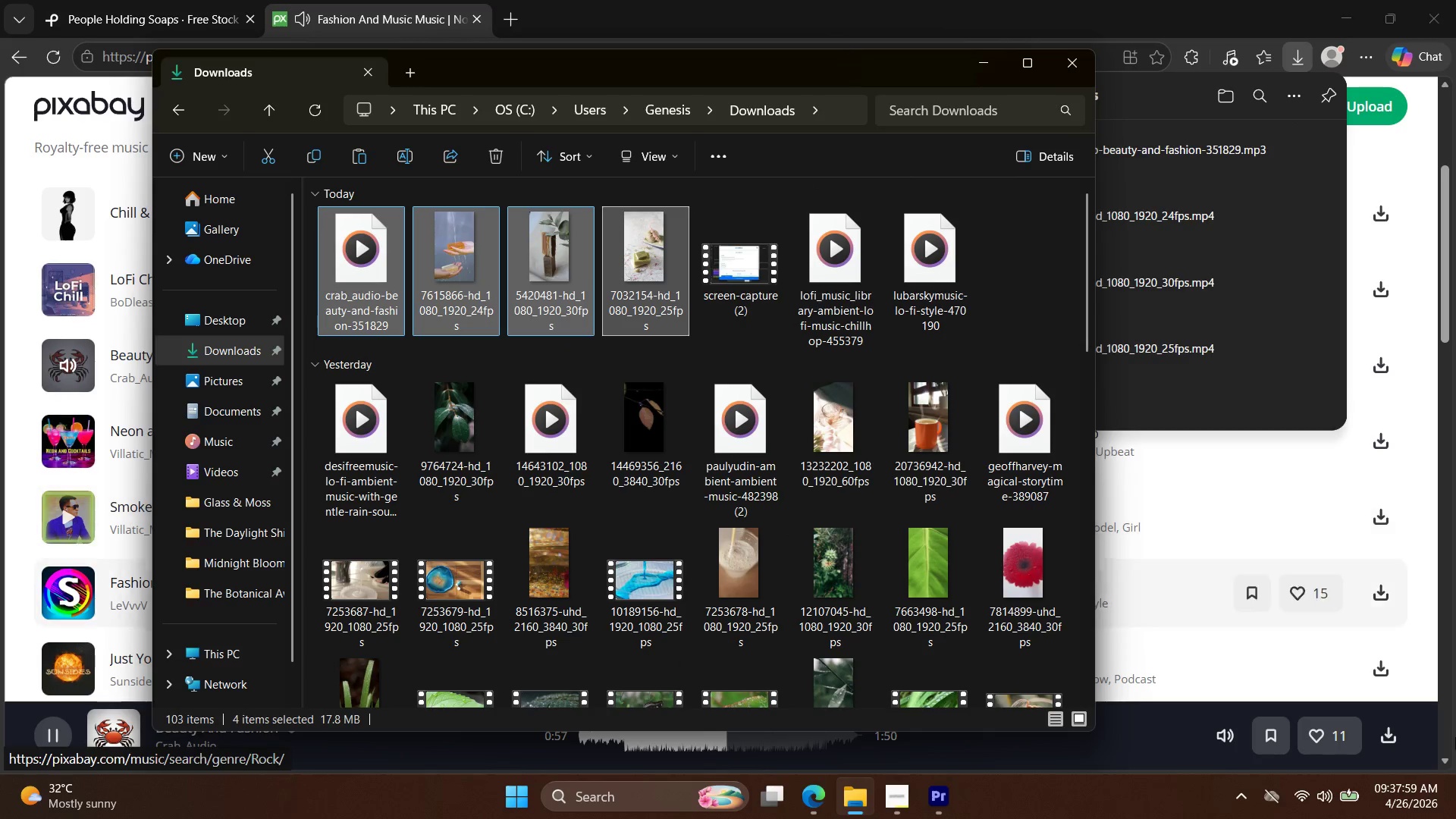 
left_click([1455, 818])
 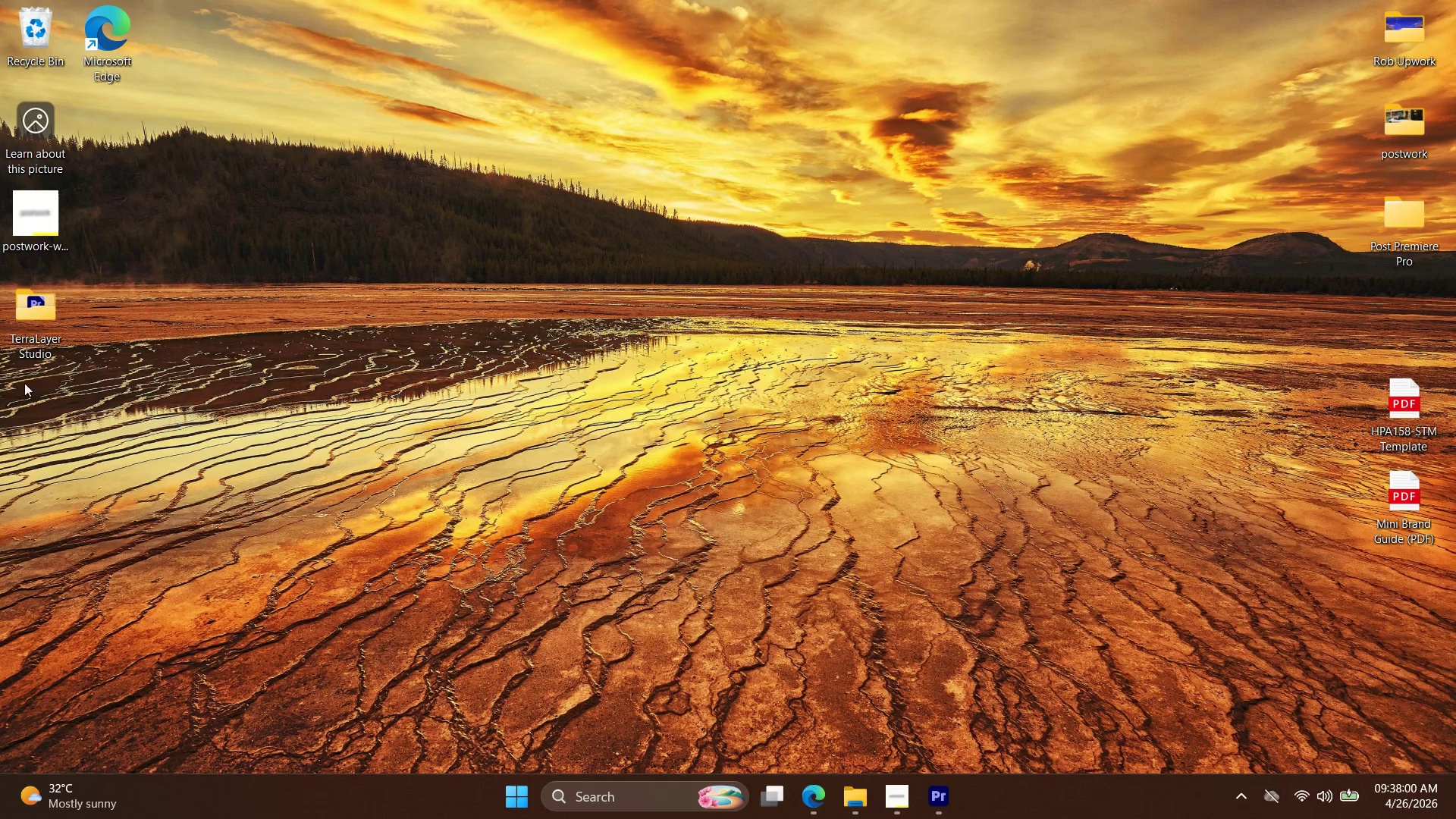 
left_click([44, 327])
 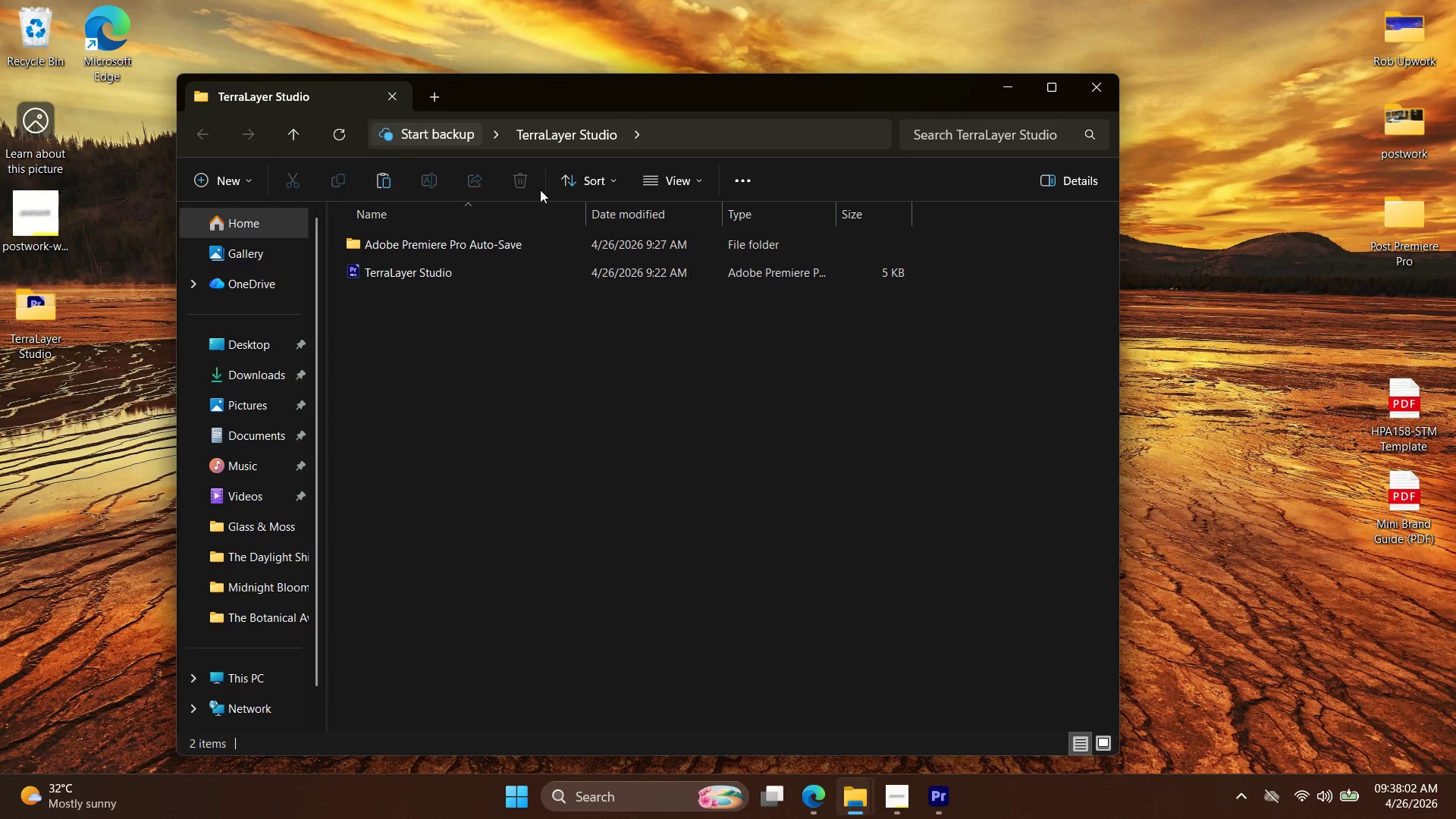 
left_click([215, 182])
 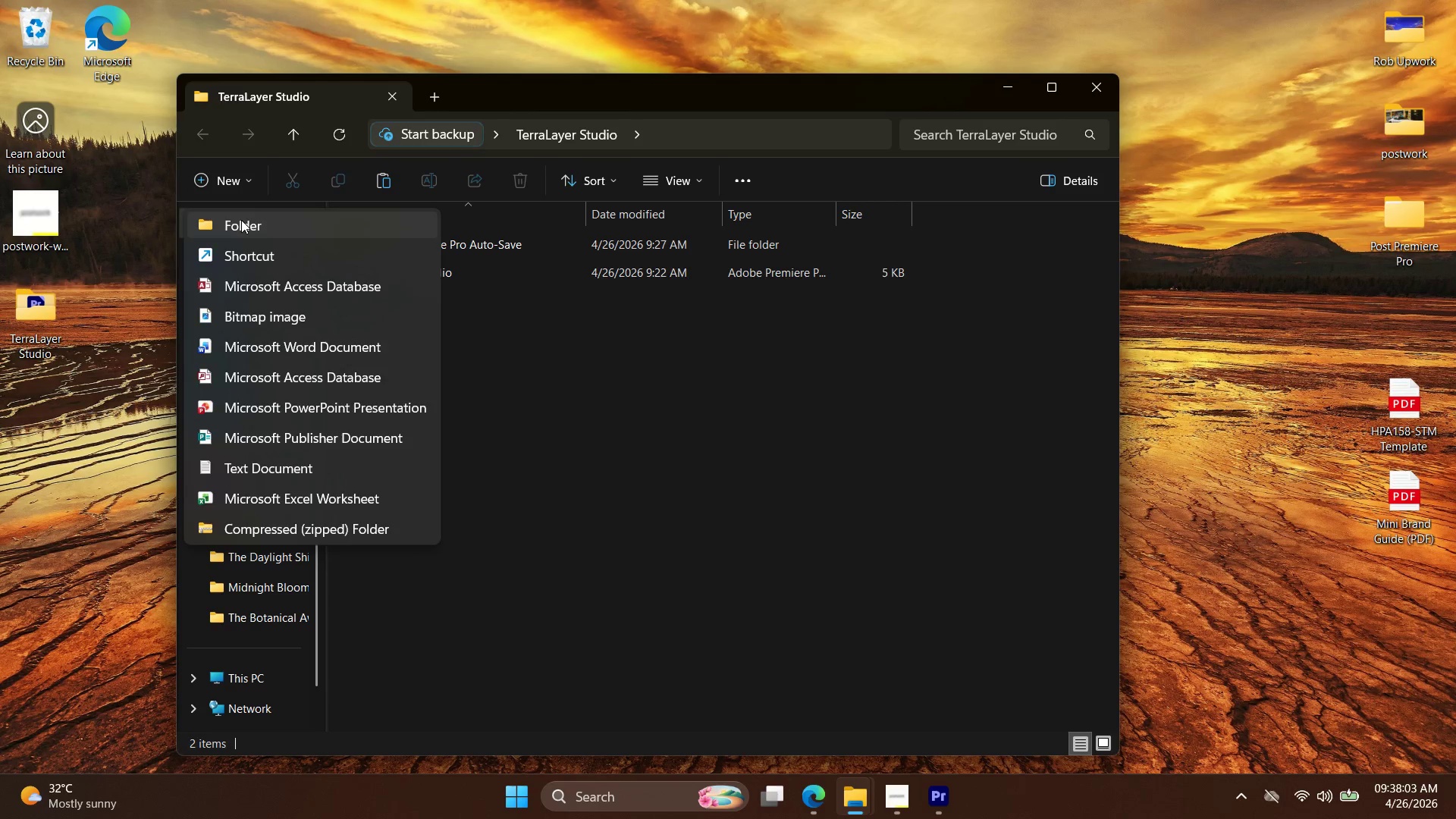 
left_click([241, 220])
 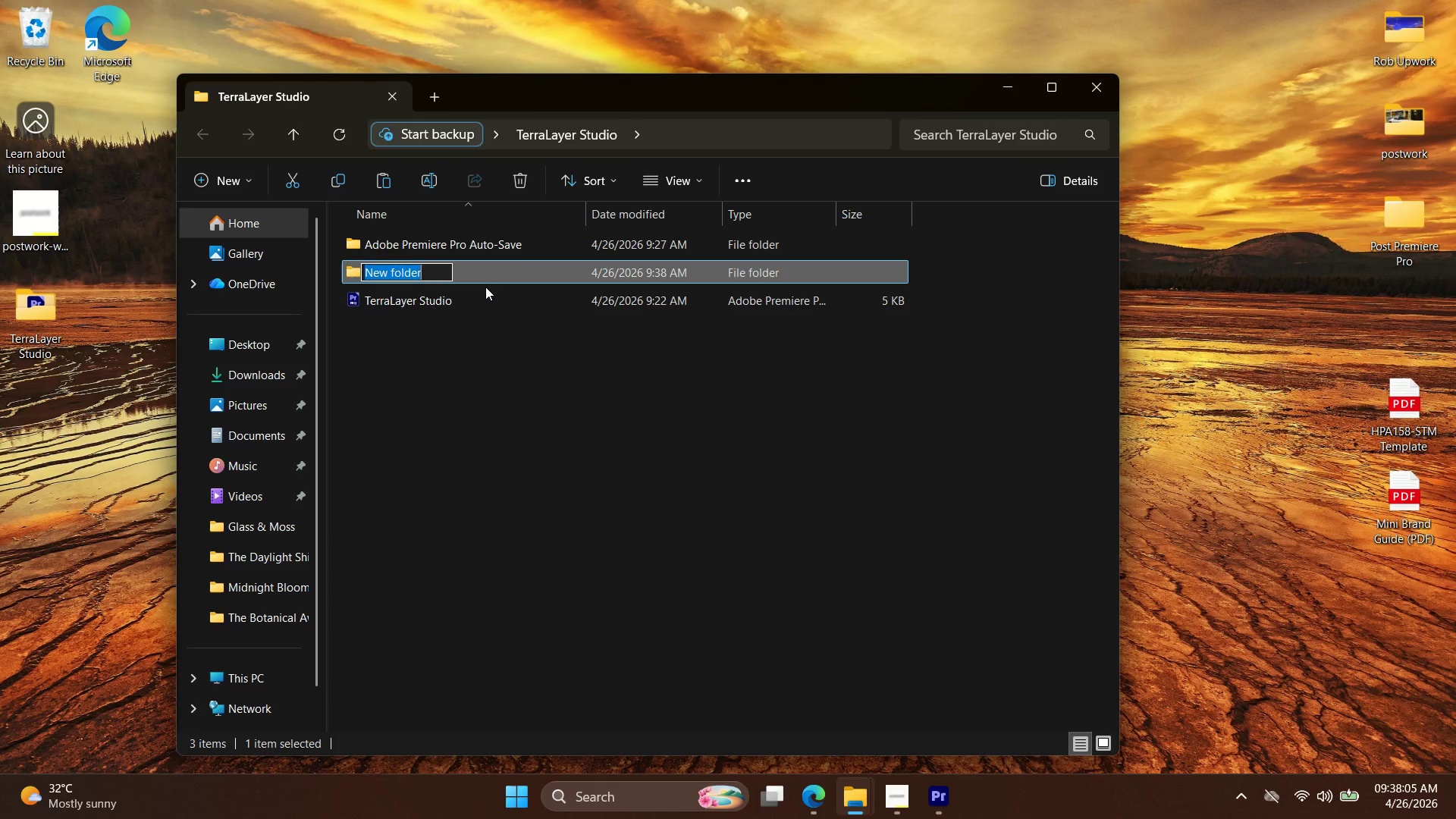 
type(Files)
 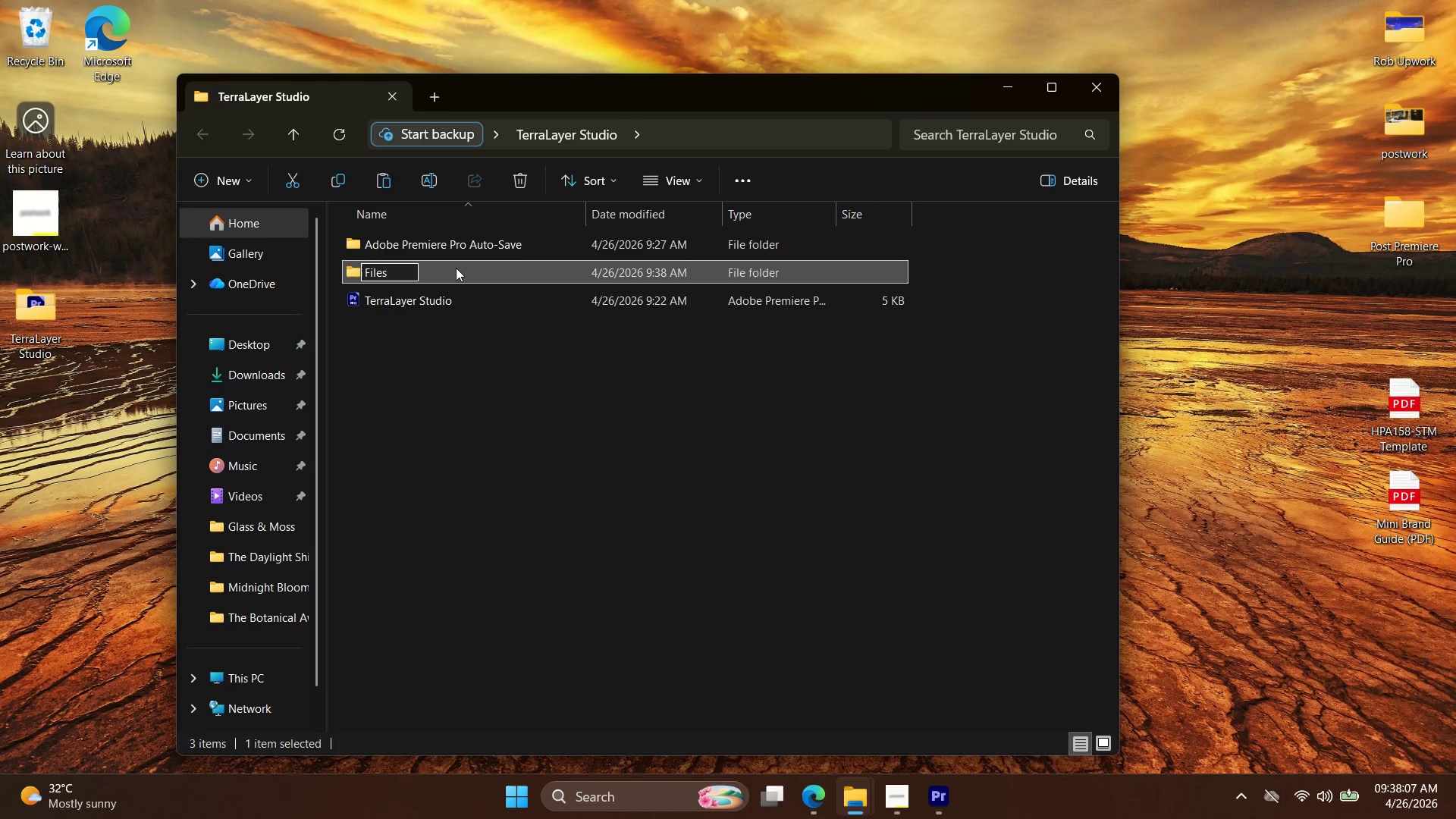 
double_click([456, 268])
 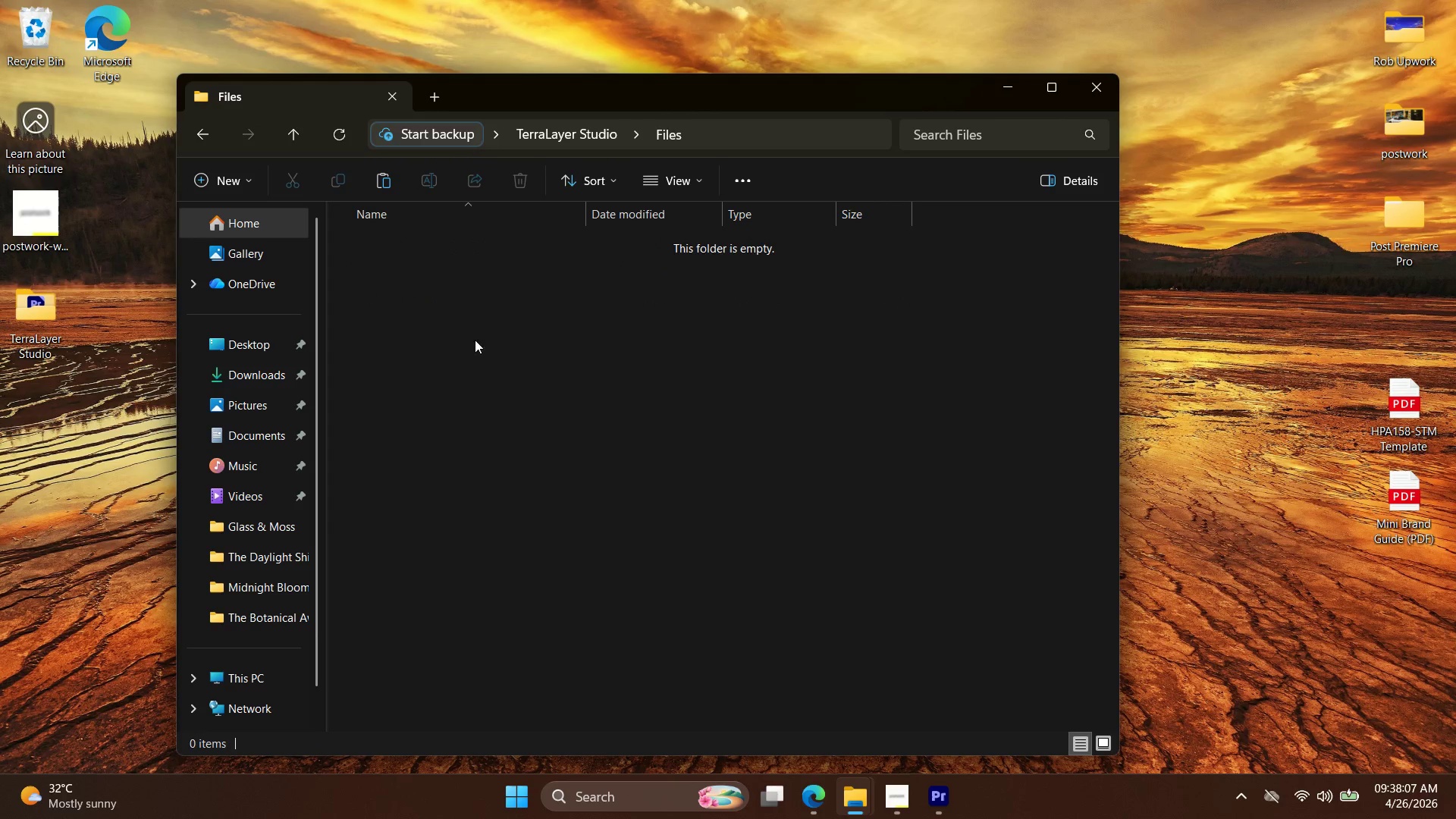 
key(Control+ControlLeft)
 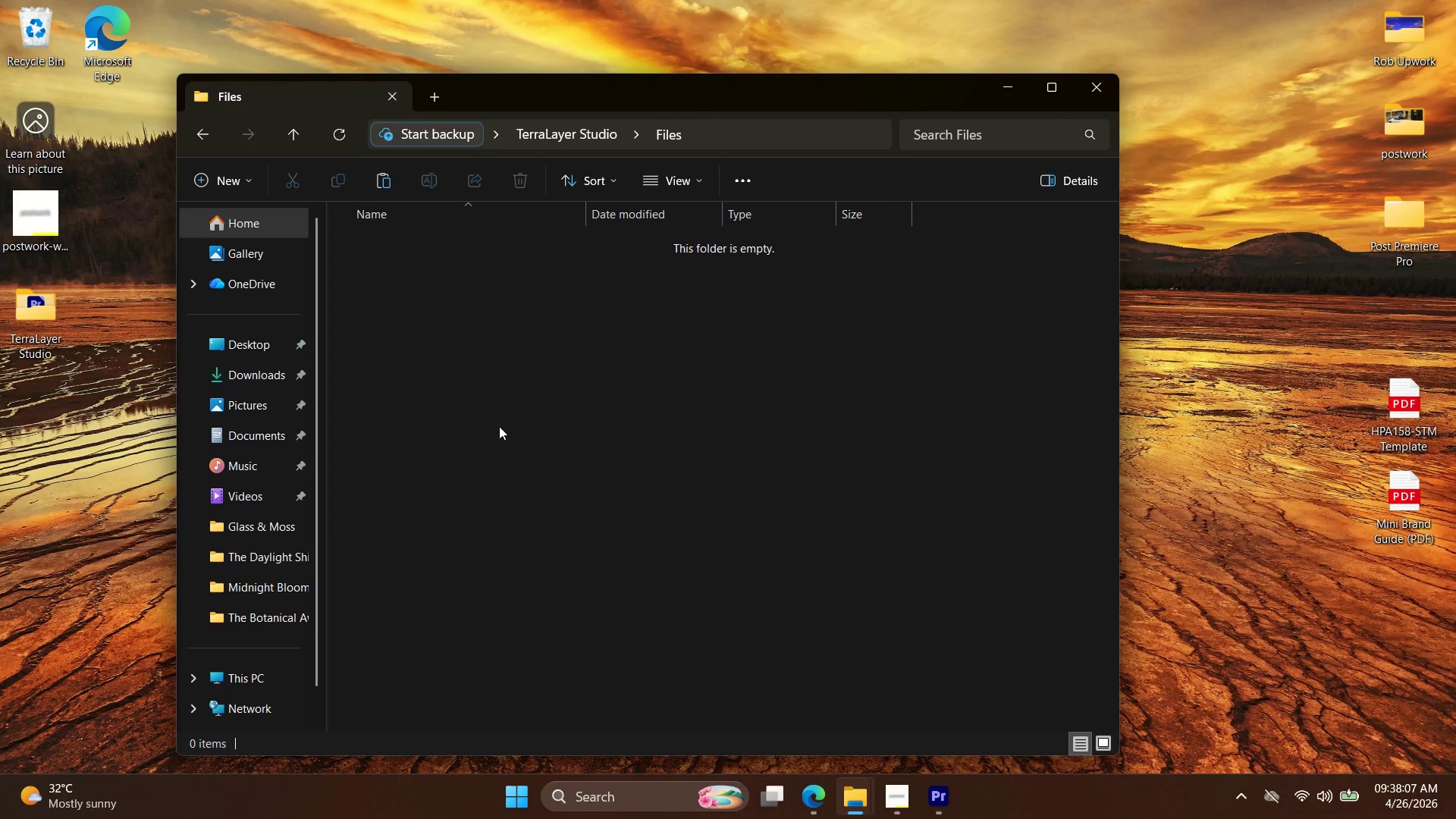 
key(Control+V)
 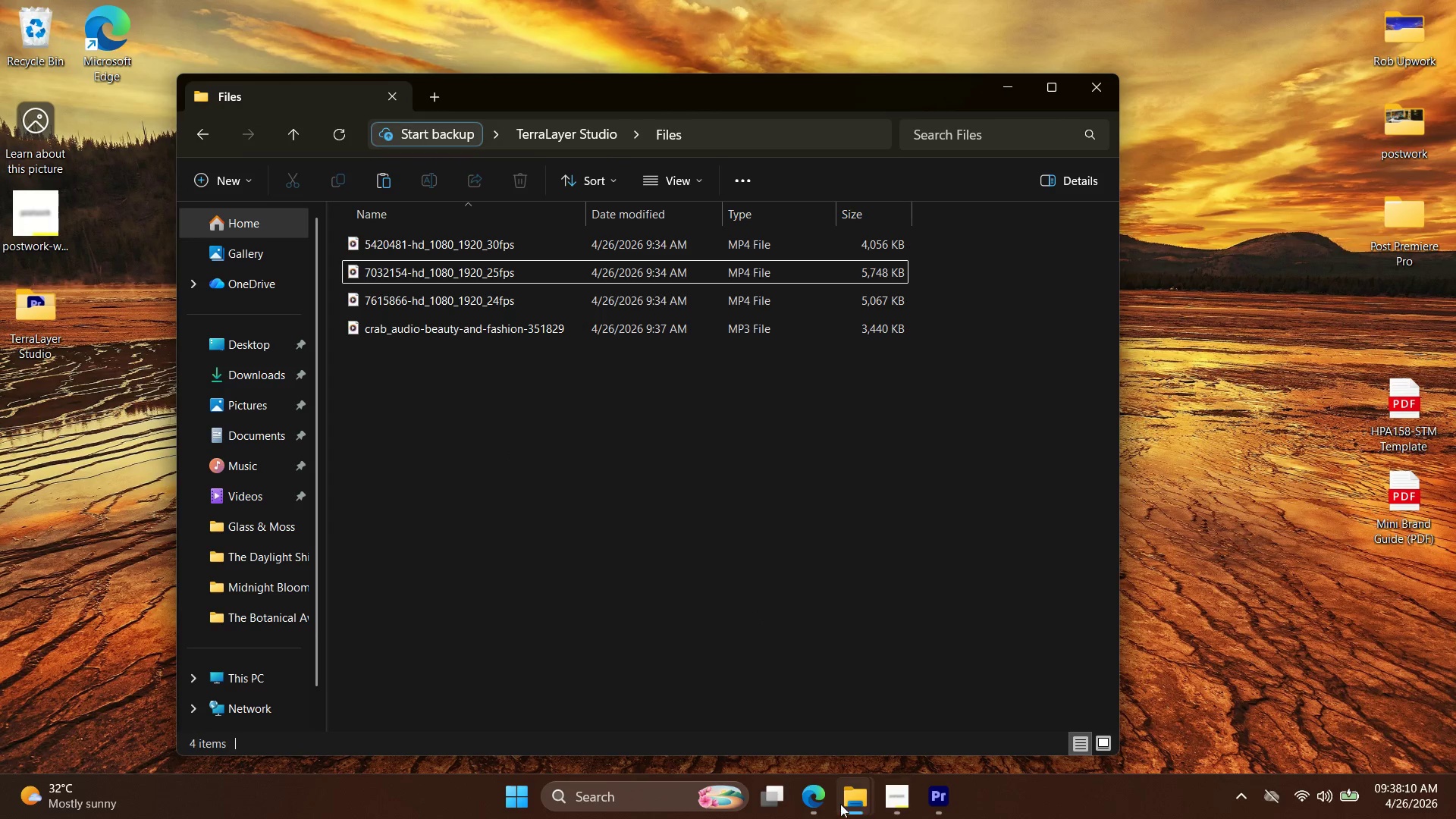 
left_click([932, 805])
 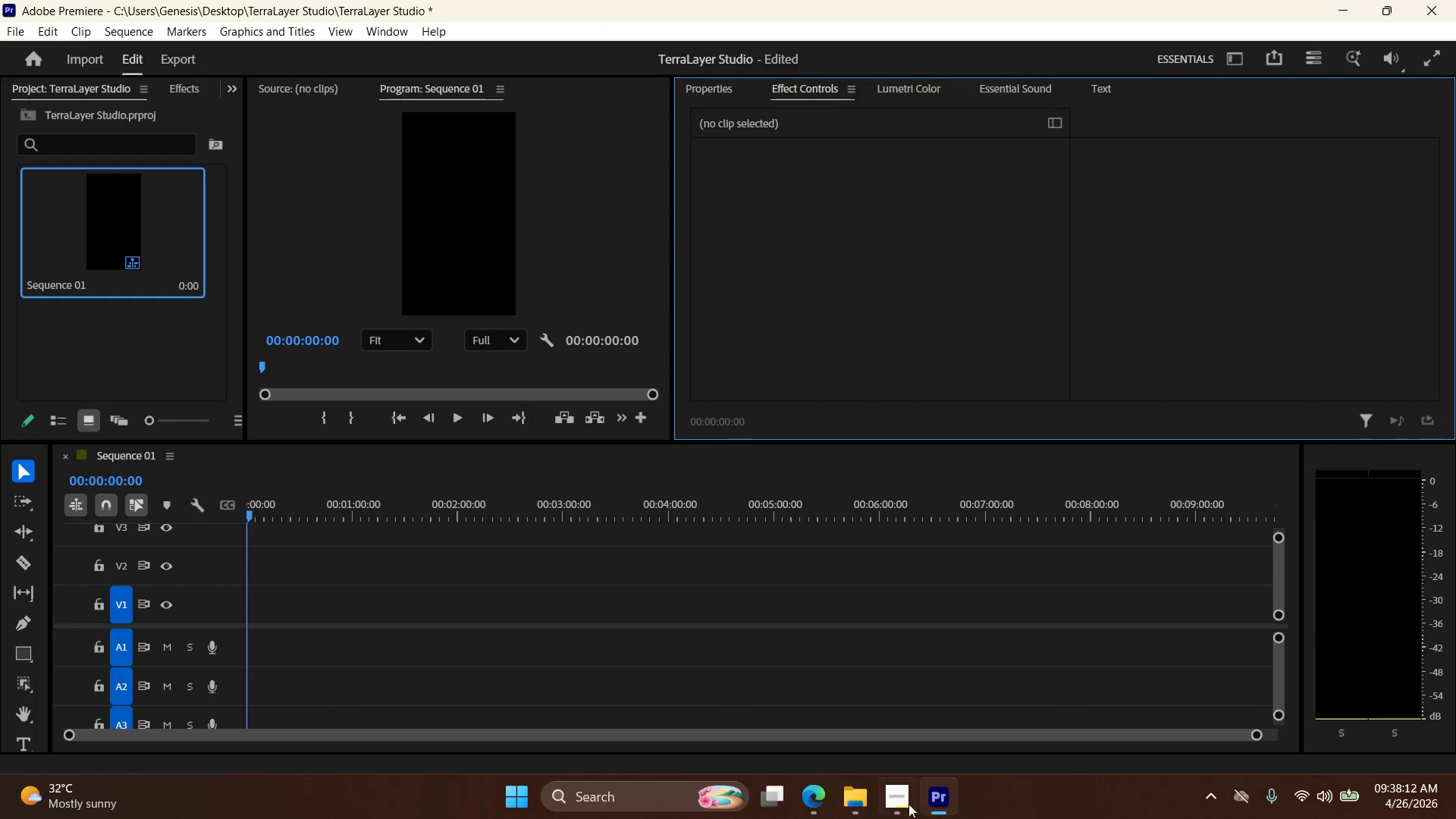 
left_click([905, 804])